 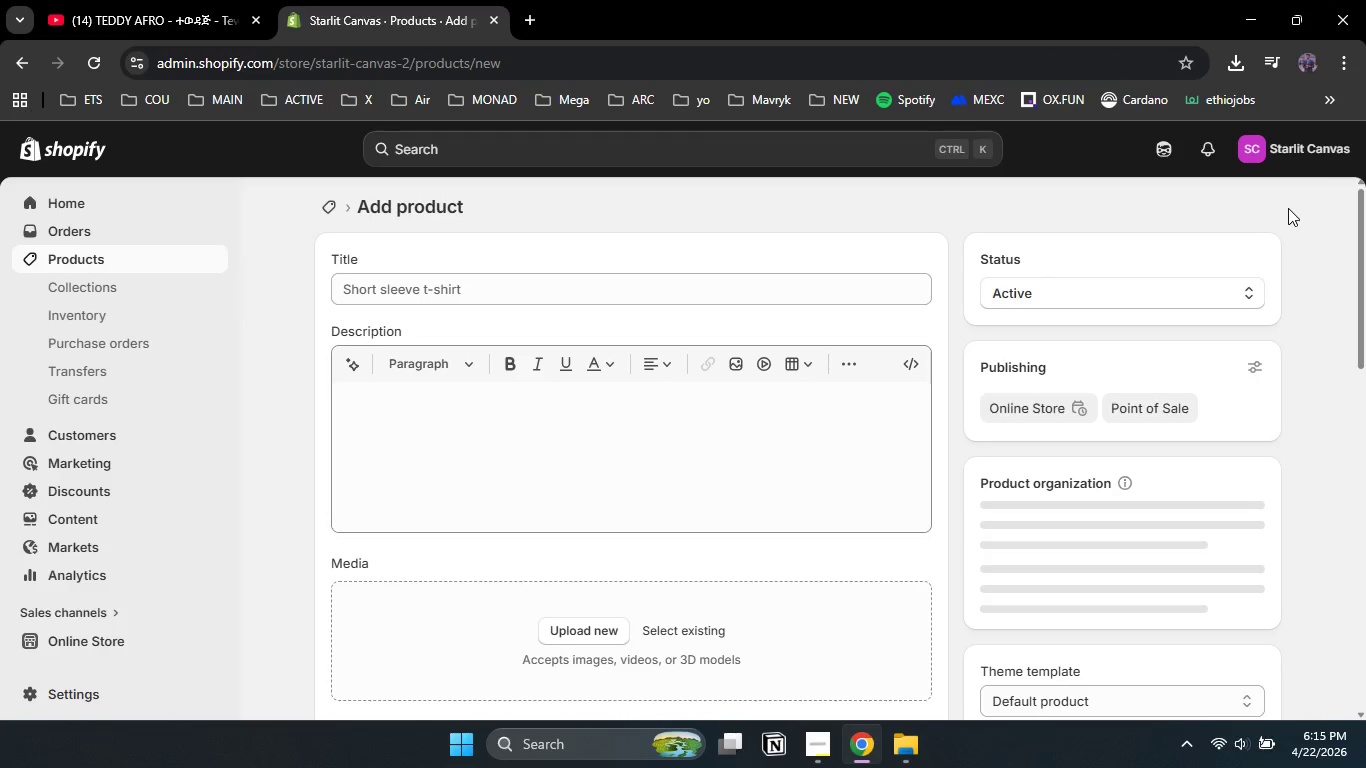 
left_click([801, 285])
 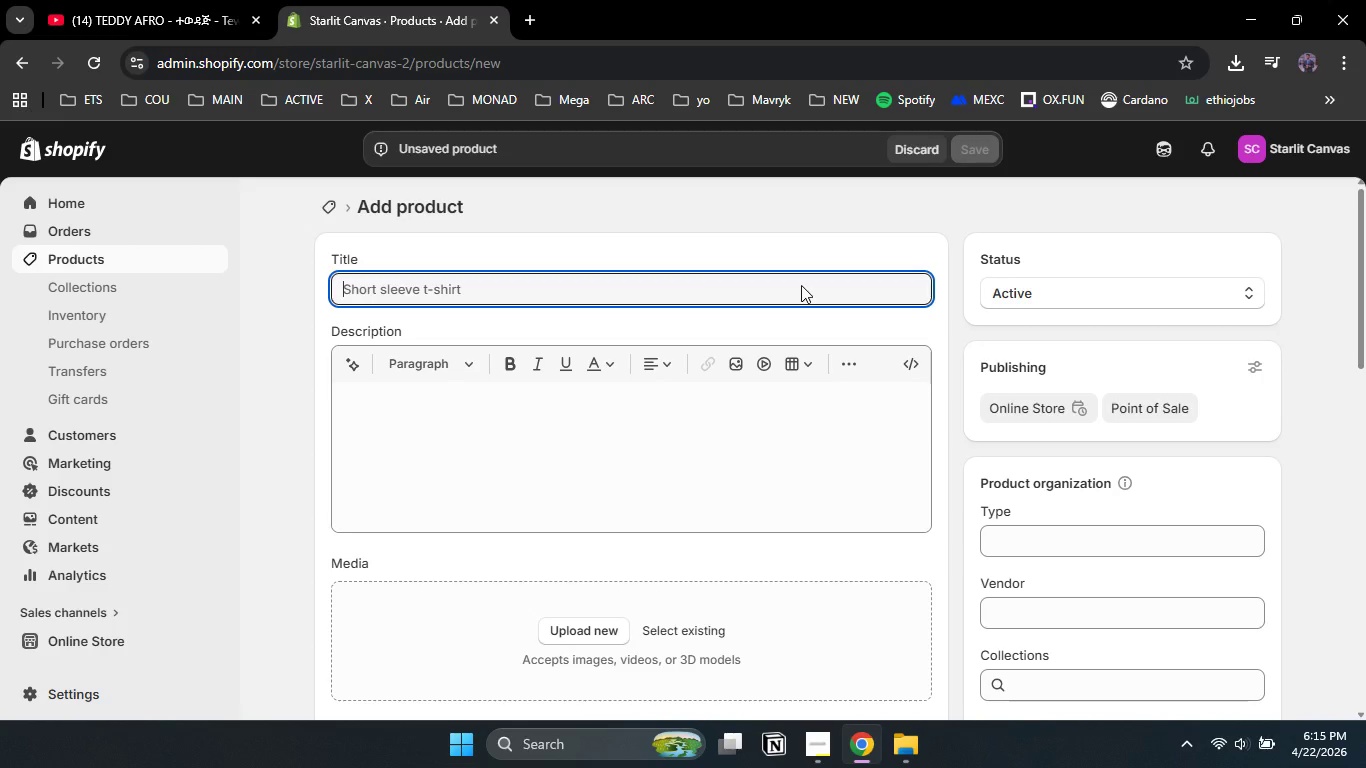 
type(Fire)
 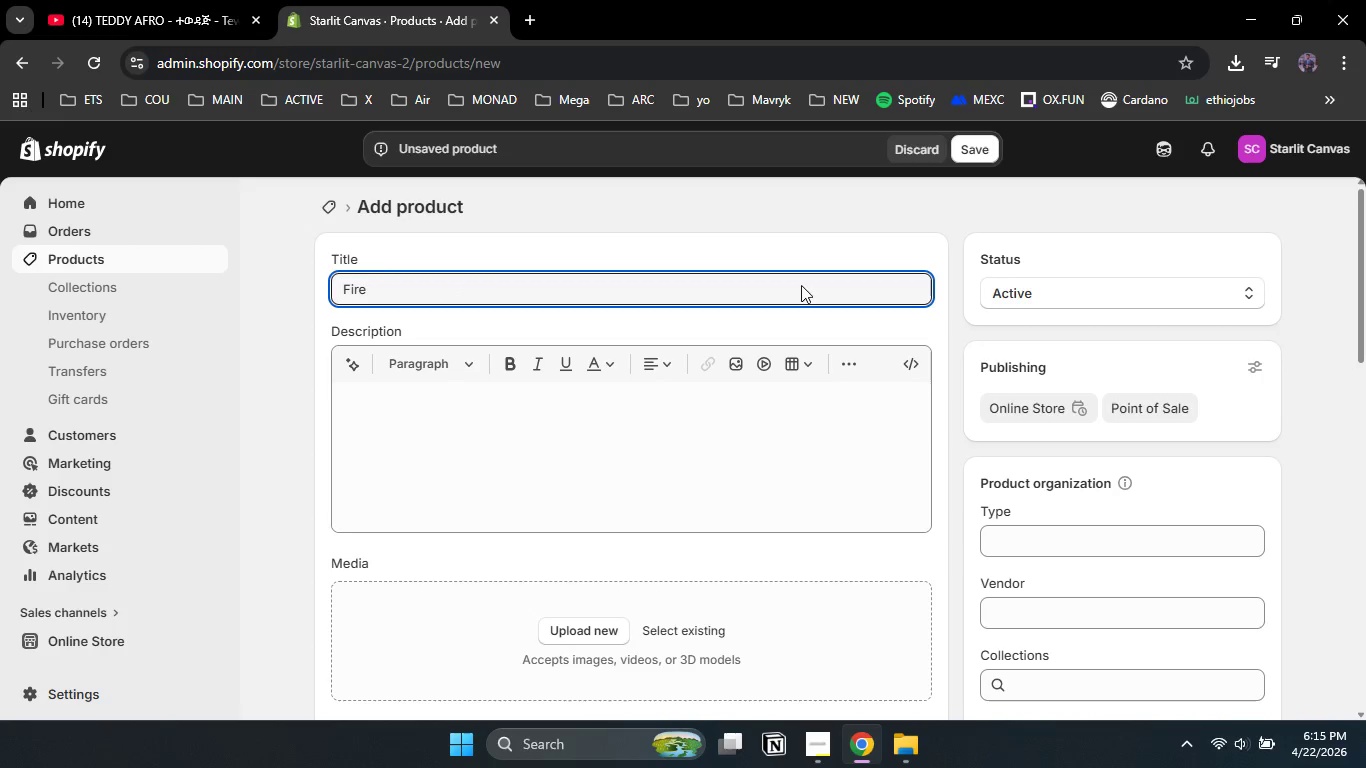 
key(Backspace)
key(Backspace)
key(Backspace)
key(Backspace)
type(Premium Firewood Bundle with Natural Firestaete)
key(Backspace)
key(Backspace)
key(Backspace)
 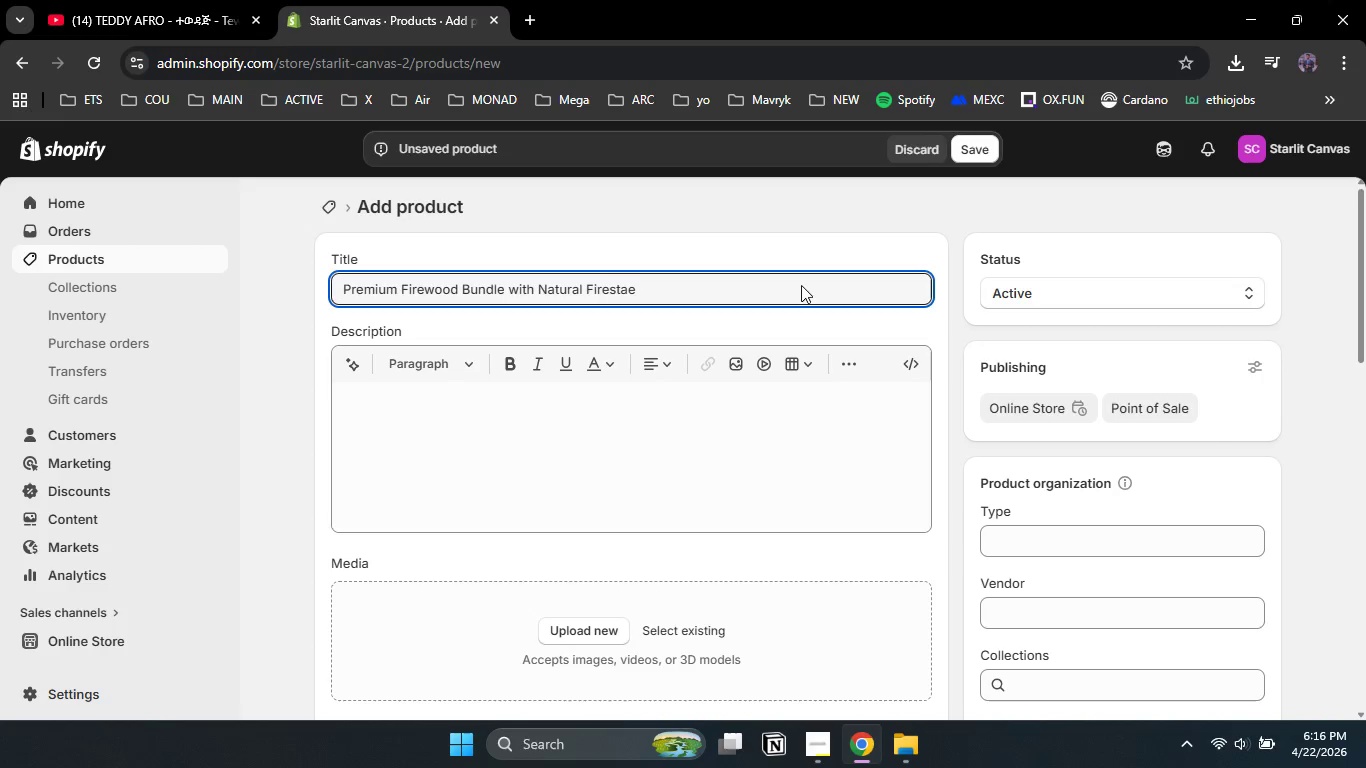 
type(rters & Cedar kindling)
 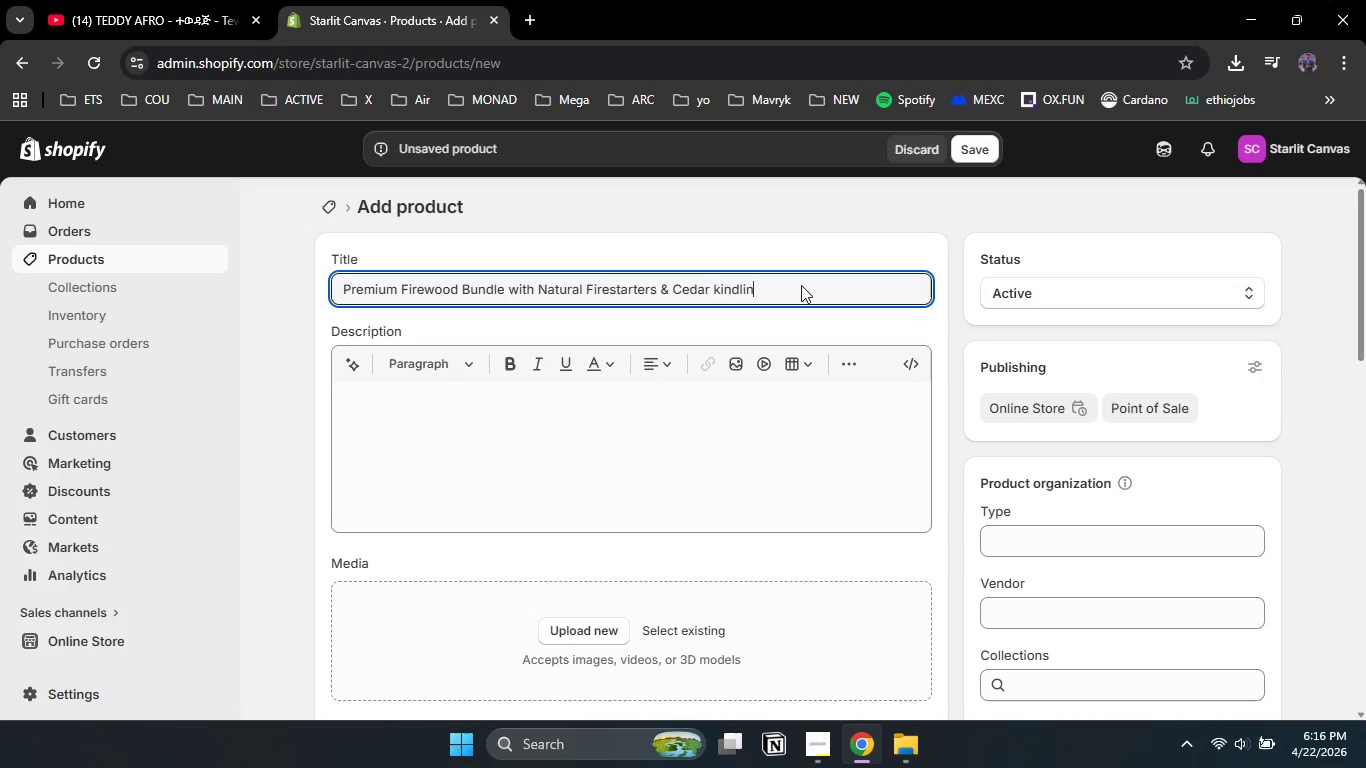 
left_click([682, 417])
 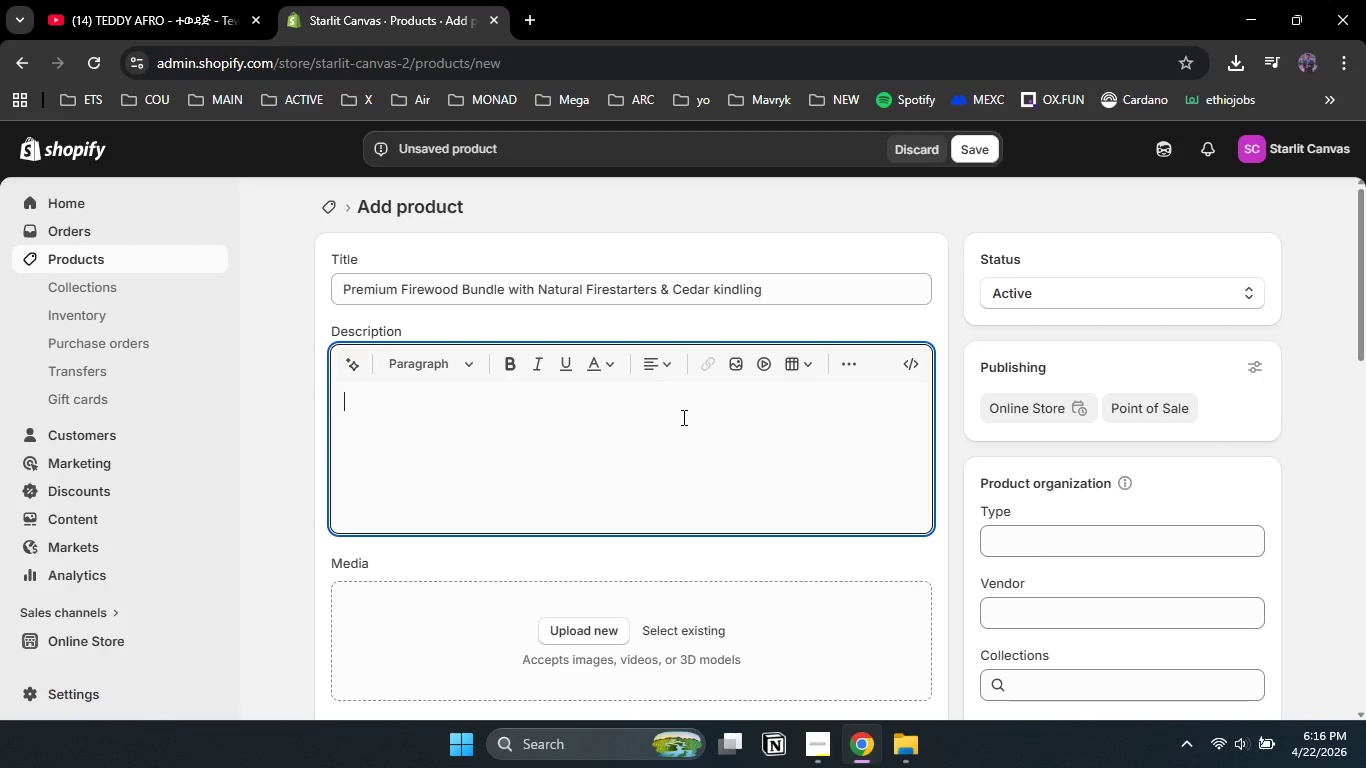 
type(A fire is the heartbeat of any canvas stay. Our premium firewood n)
key(Backspace)
type(bundle saves you the scramble for dry and smoky newspaper. Each bub)
key(Backspace)
type(ndle contains five seasoned hardwood logs ())
 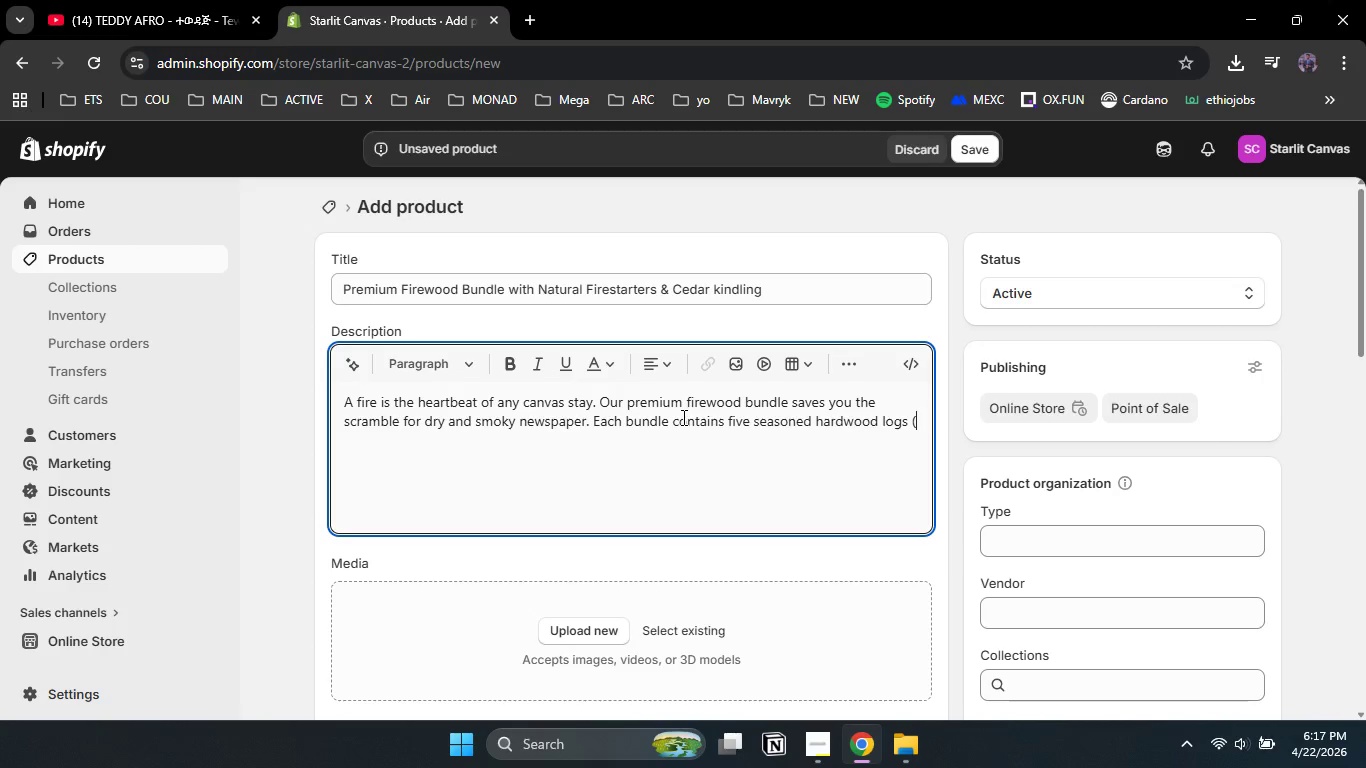 
key(ArrowLeft)
 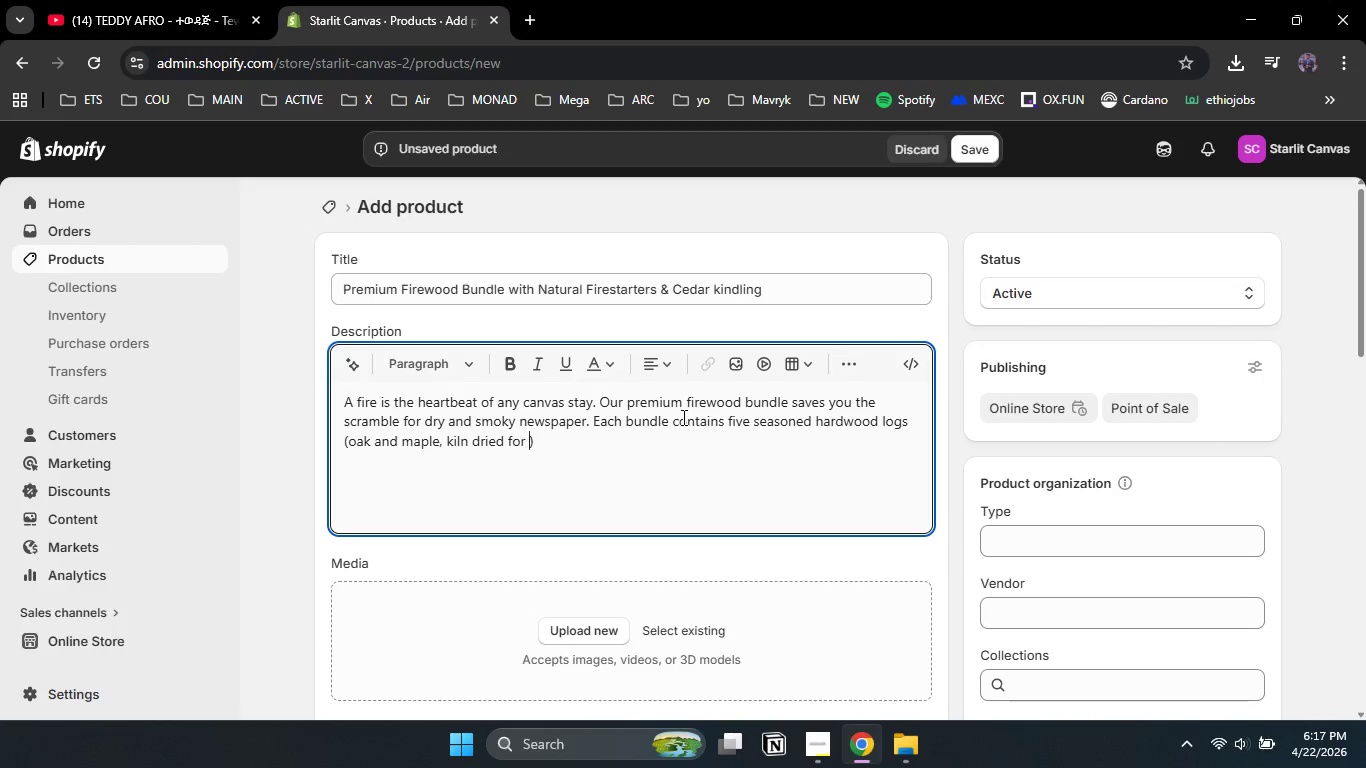 
type(oak and maple, kiln dried for low smoke)
 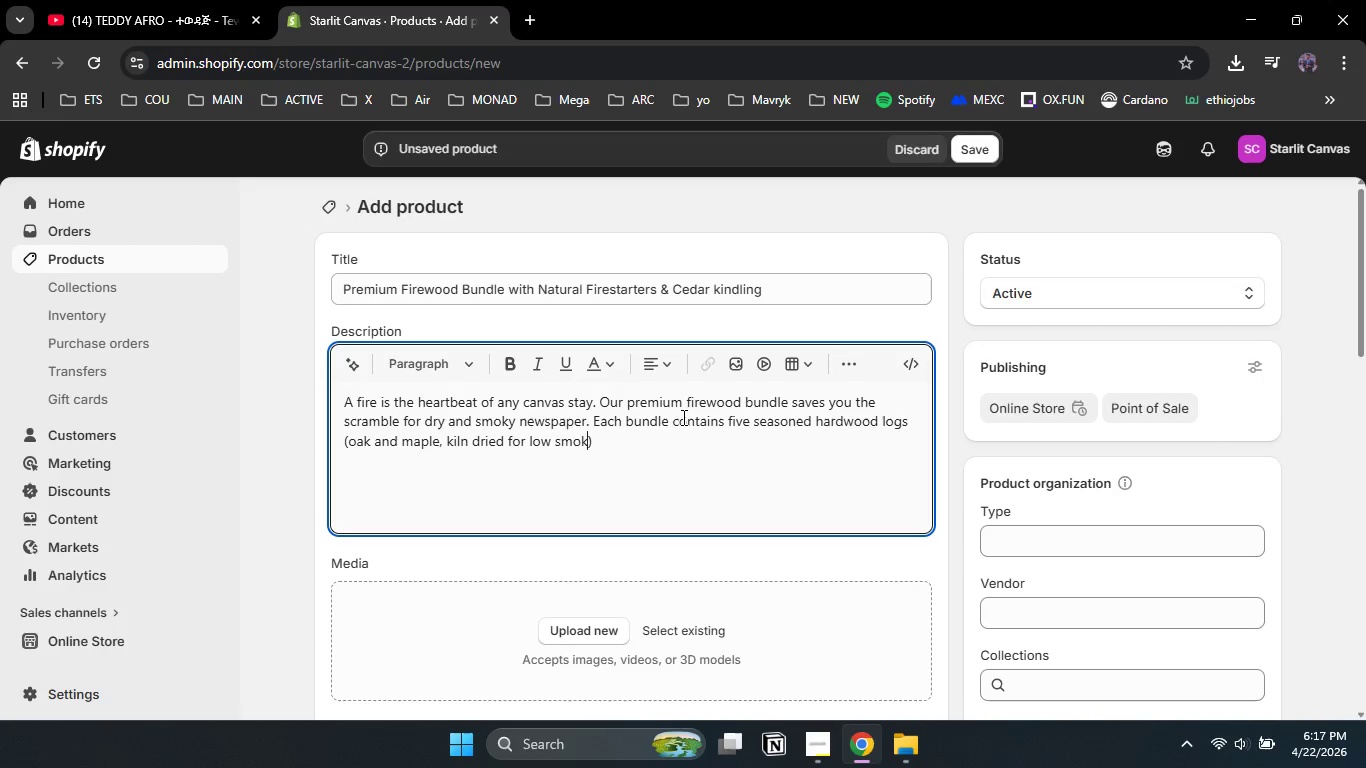 
key(ArrowRight)
 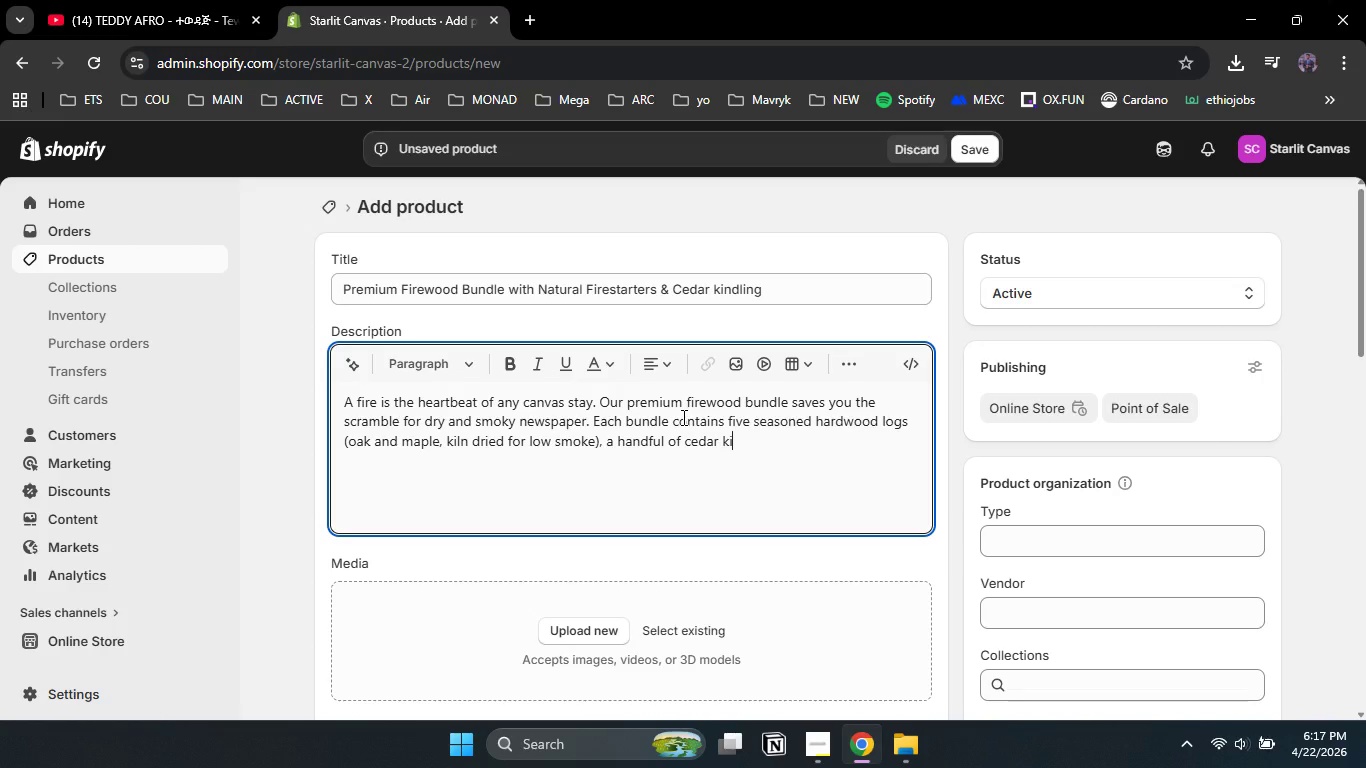 
type(, a handfi)
key(Backspace)
type(ul of cedar kidn)
 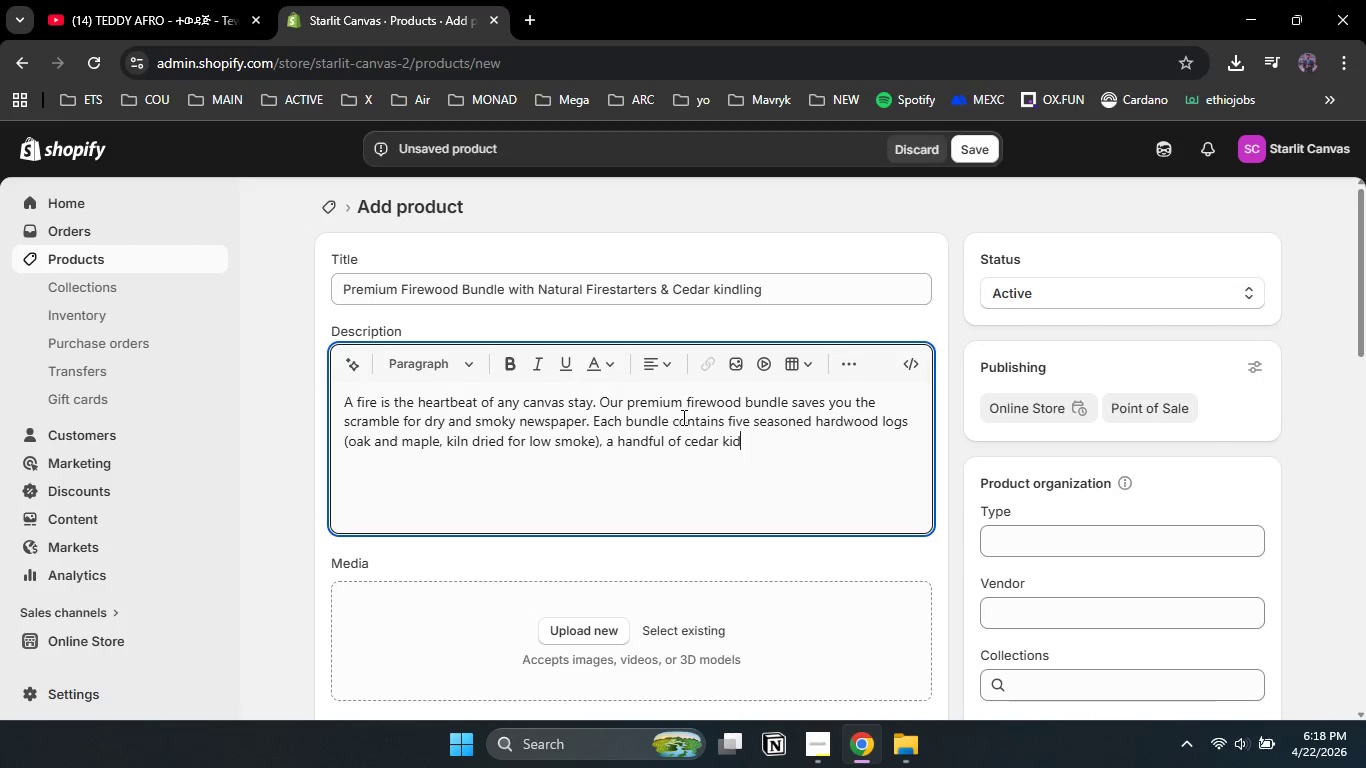 
key(Backspace)
key(Backspace)
type(ndling that snaps wir)
key(Backspace)
type(th fra)
 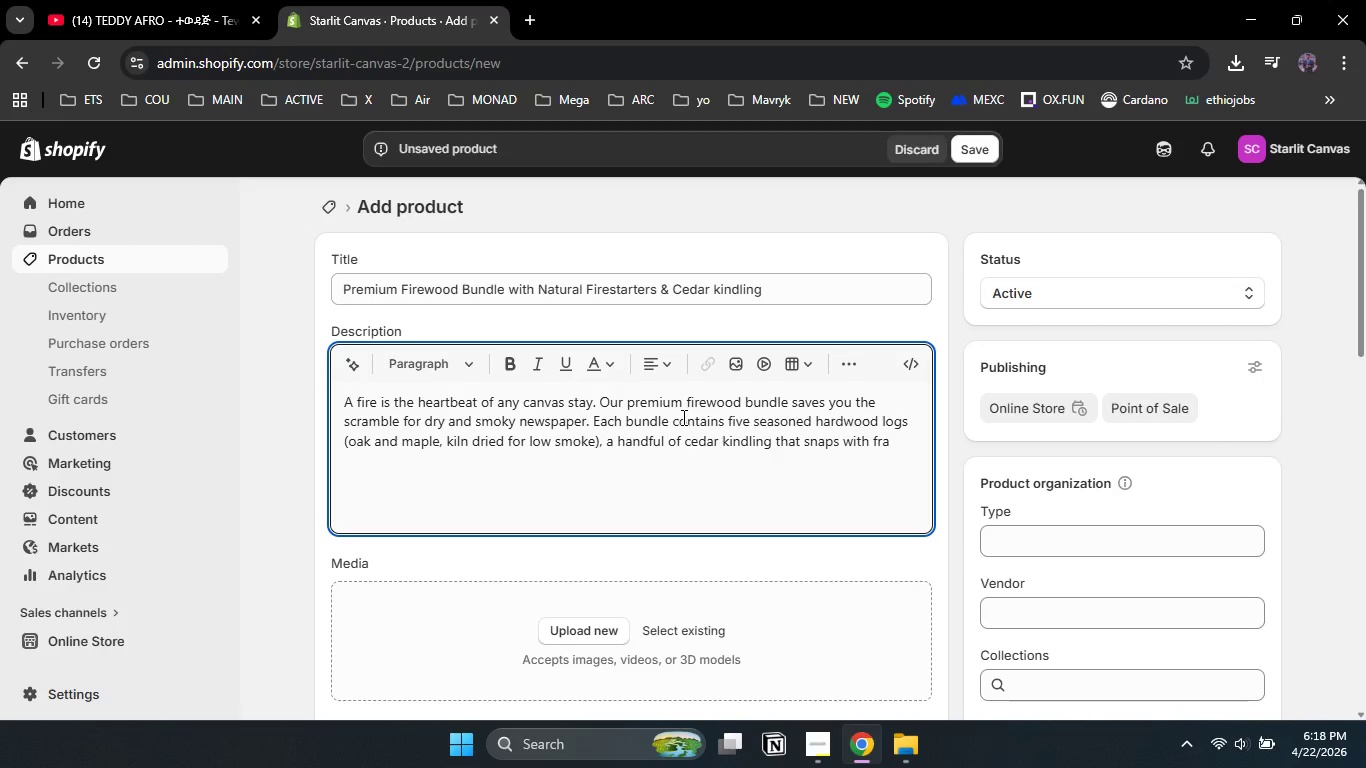 
type(grance, and three all natural firestarters made from beeswax and woos)
key(Backspace)
type(d )
 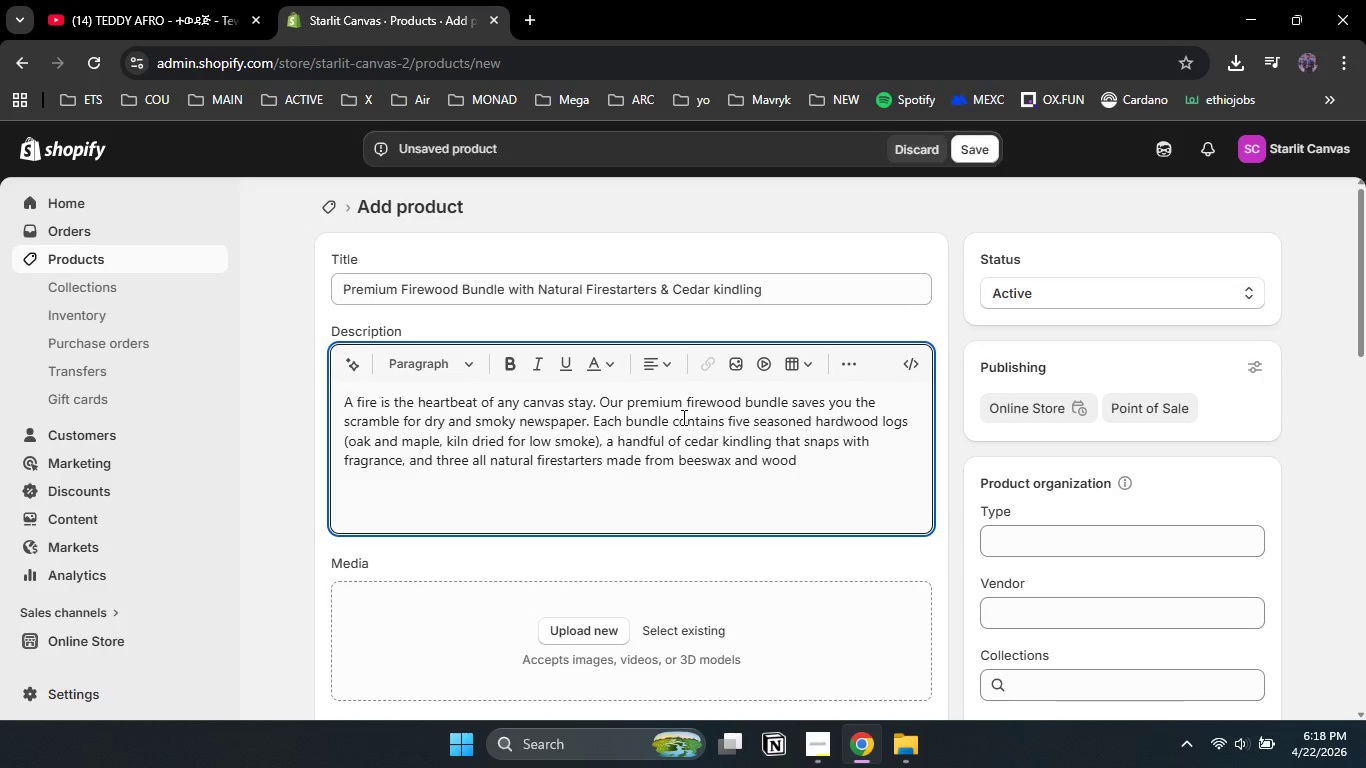 
wait(15.11)
 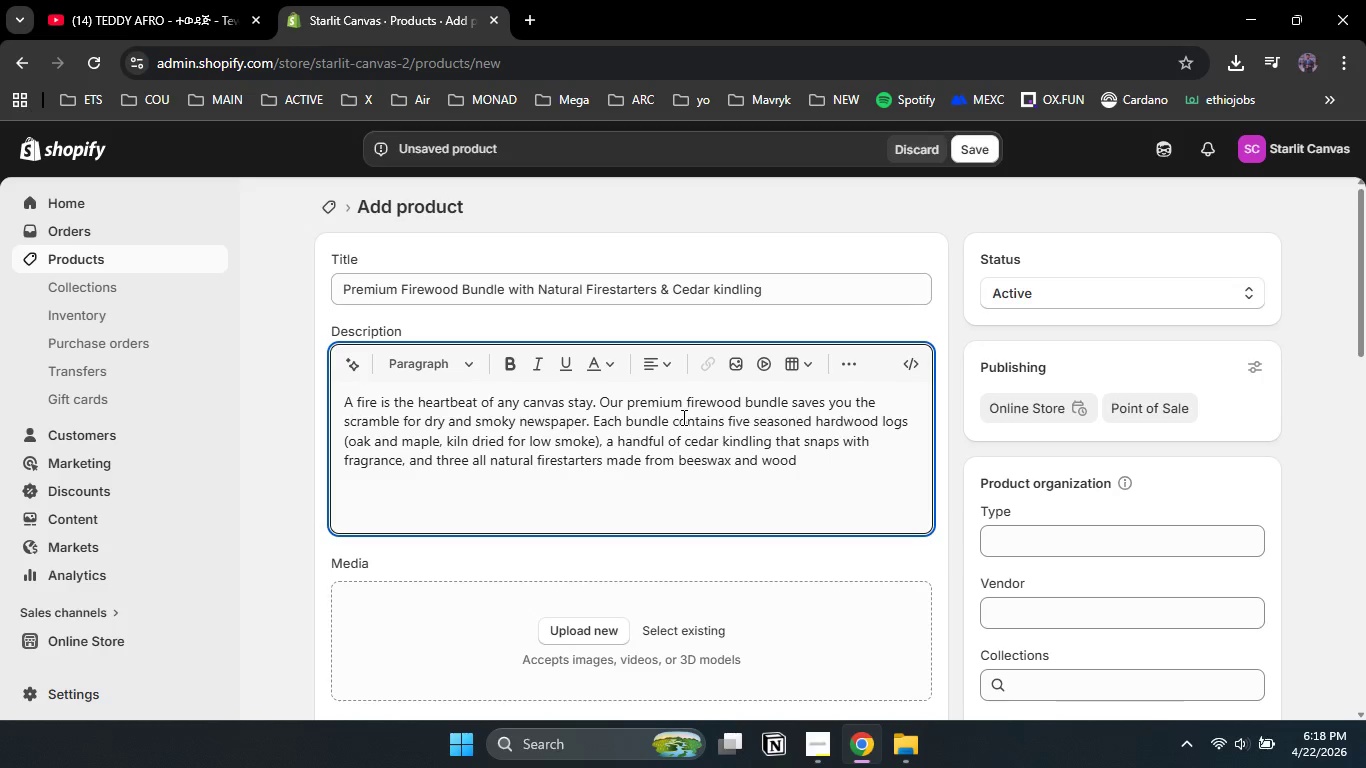 
type(shavinfs)
key(Backspace)
key(Backspace)
type(gs. no )
key(Backspace)
key(Backspace)
key(Backspace)
type(no )
key(Backspace)
key(Backspace)
key(Backspace)
type(No chemicals, no glue h)
key(Backspace)
type(just a clean )
key(Backspace)
type(, hot flame that catches on the first match. The wood is stored in abreathable )
 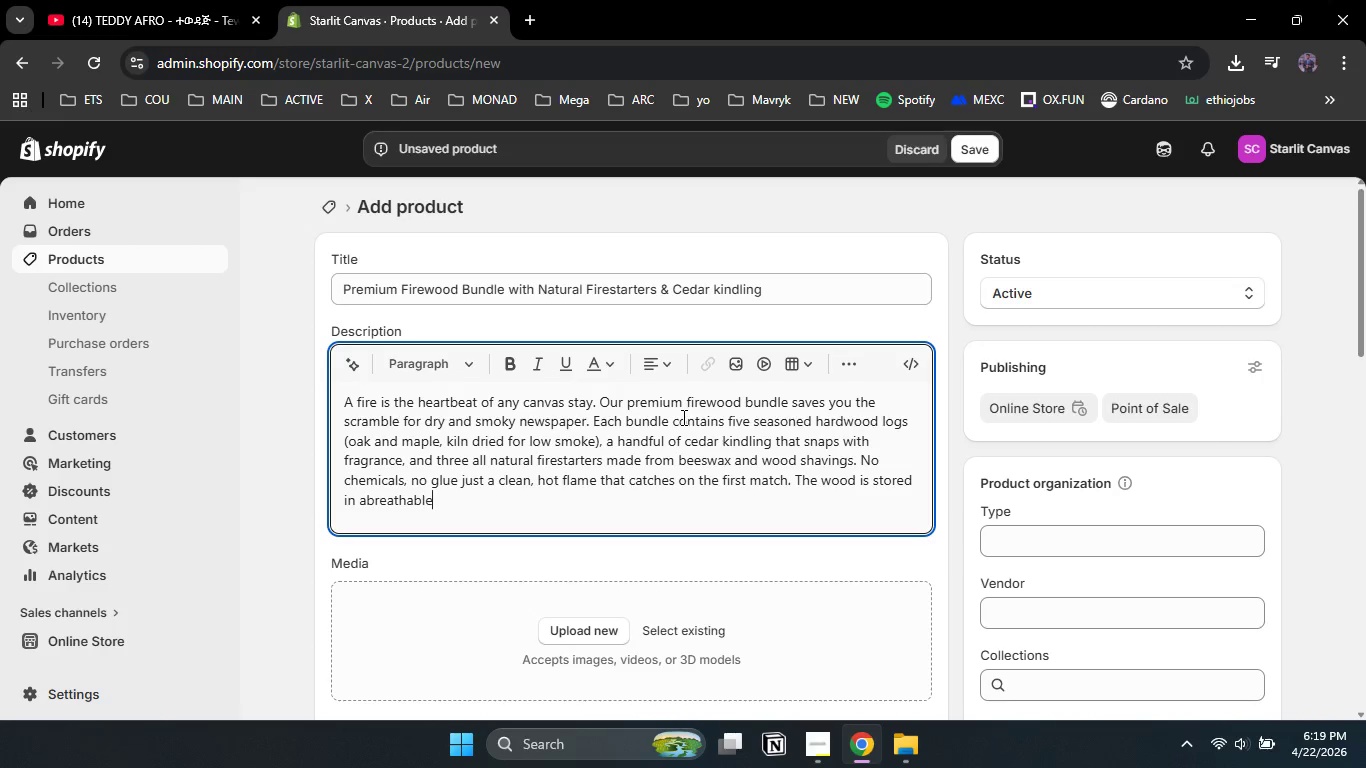 
key(Space)
 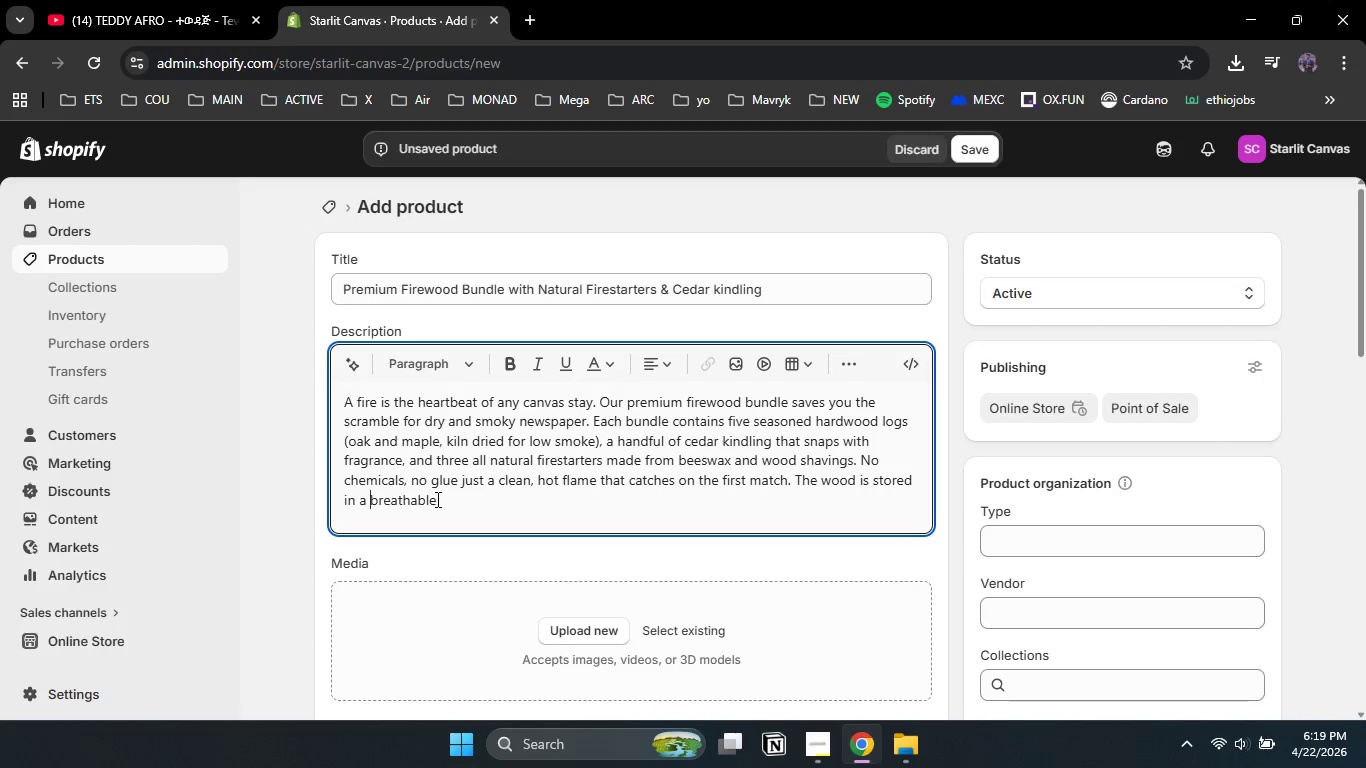 
left_click([437, 499])
 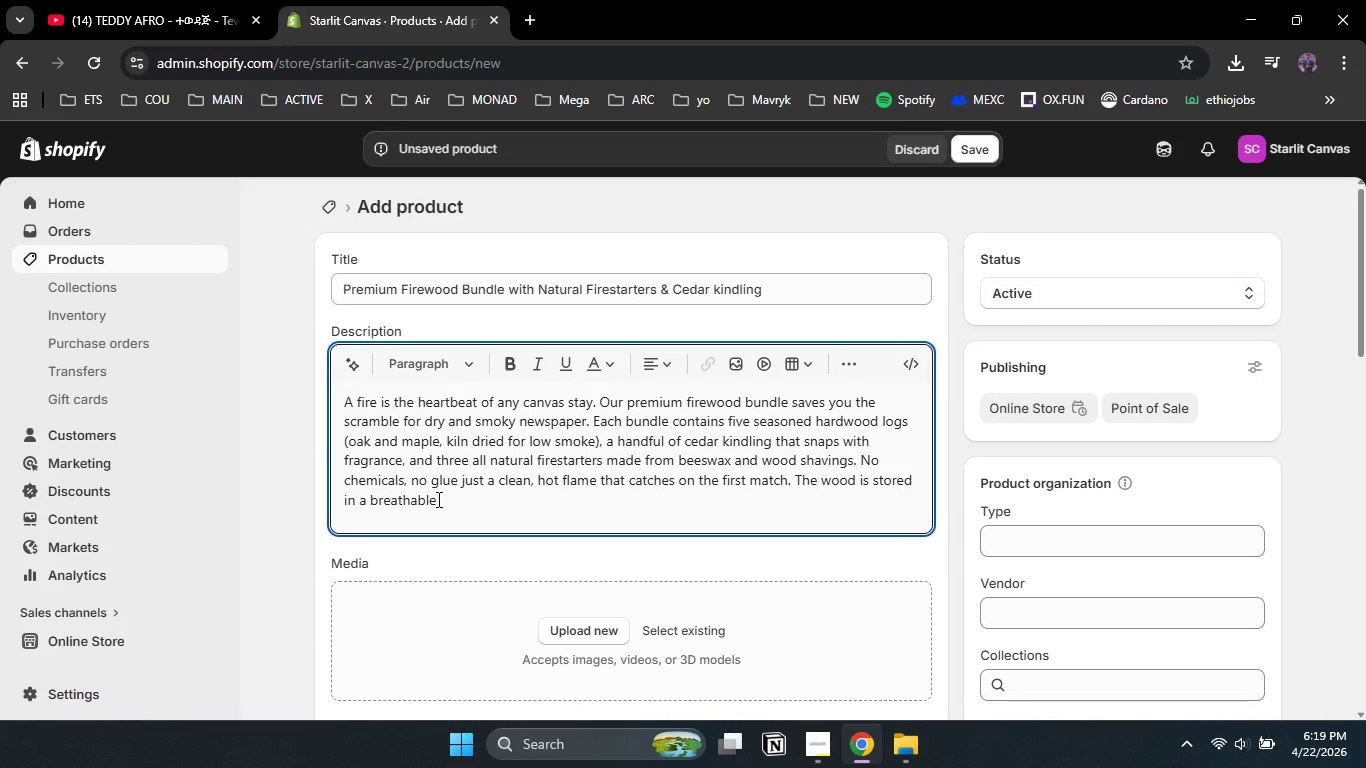 
type( burlap sack to keep it dry on your decl)
key(Backspace)
type(k. You'll a;s)
key(Backspace)
key(Backspace)
type(lso receive a small cast iron fire bellows and a pair of heat resy)
key(Backspace)
type(istant f)
key(Backspace)
type(gloves )
key(Backspace)
type(. One bundle burns for approximatly 5.)
key(Backspace)
key(Backspace)
type(2.5 hours enough for stories )
key(Backspace)
type(.)
key(Backspace)
type(, stargazing )
key(Backspace)
type(, o )
key(Backspace)
type(r so)
key(Backspace)
type(imple watching the dance of light on canvas. For longer evenings, order a seconf)
key(Backspace)
type(d bundle Leave unused wood in the provided bin. We replenish daily. There is no wrong way to sit nu)
key(Backspace)
key(Backspace)
type(by a fire. But this oi)
key(Backspace)
key(Backspace)
type(is a better way to start one.)
 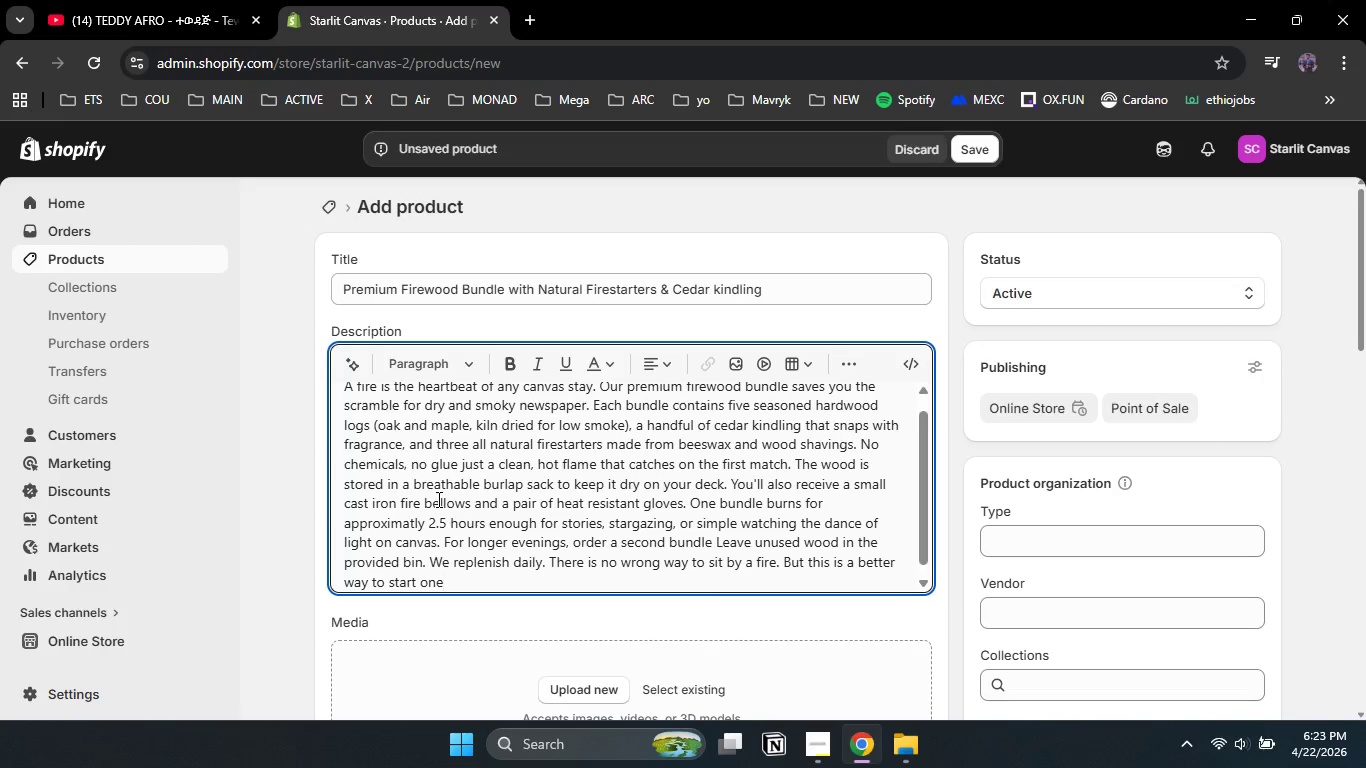 
scroll: coordinate [322, 470], scroll_direction: down, amount: 2.0
 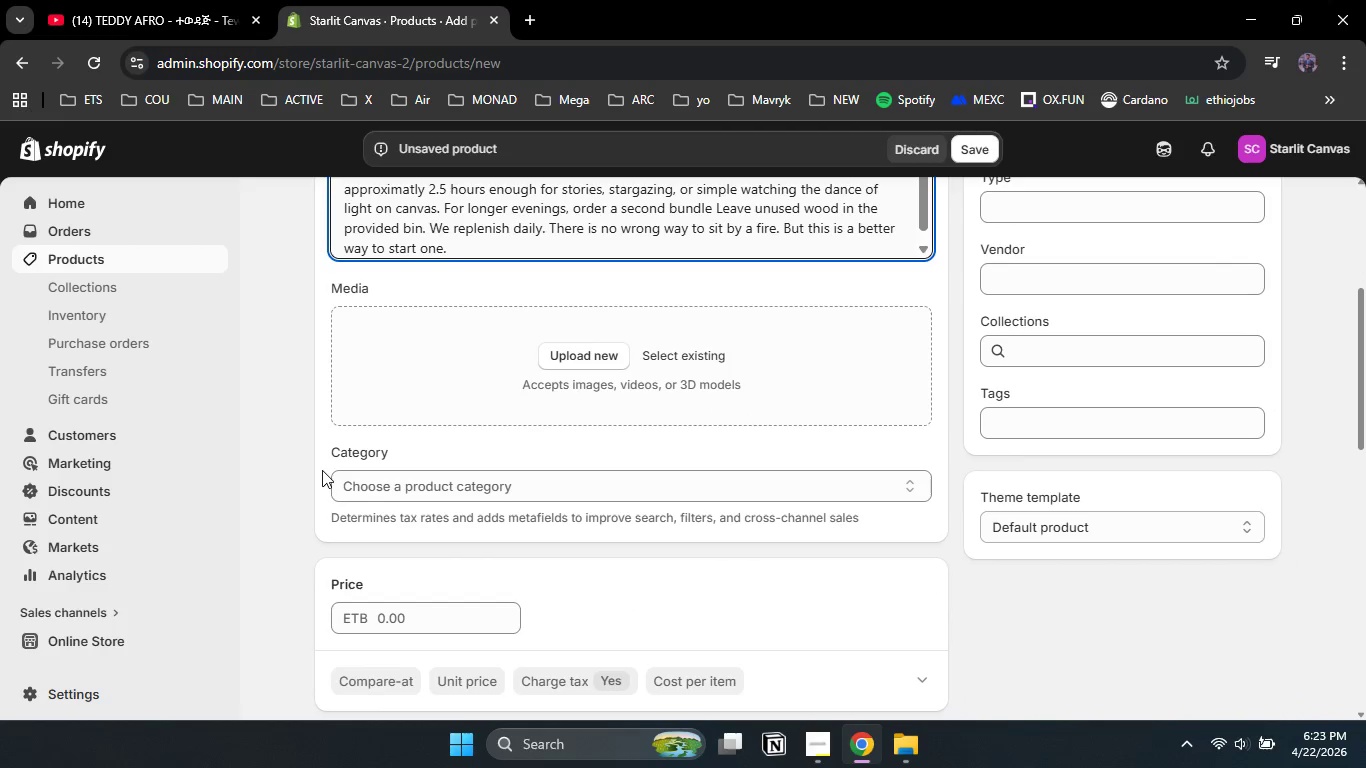 
scroll: coordinate [977, 353], scroll_direction: none, amount: 0.0
 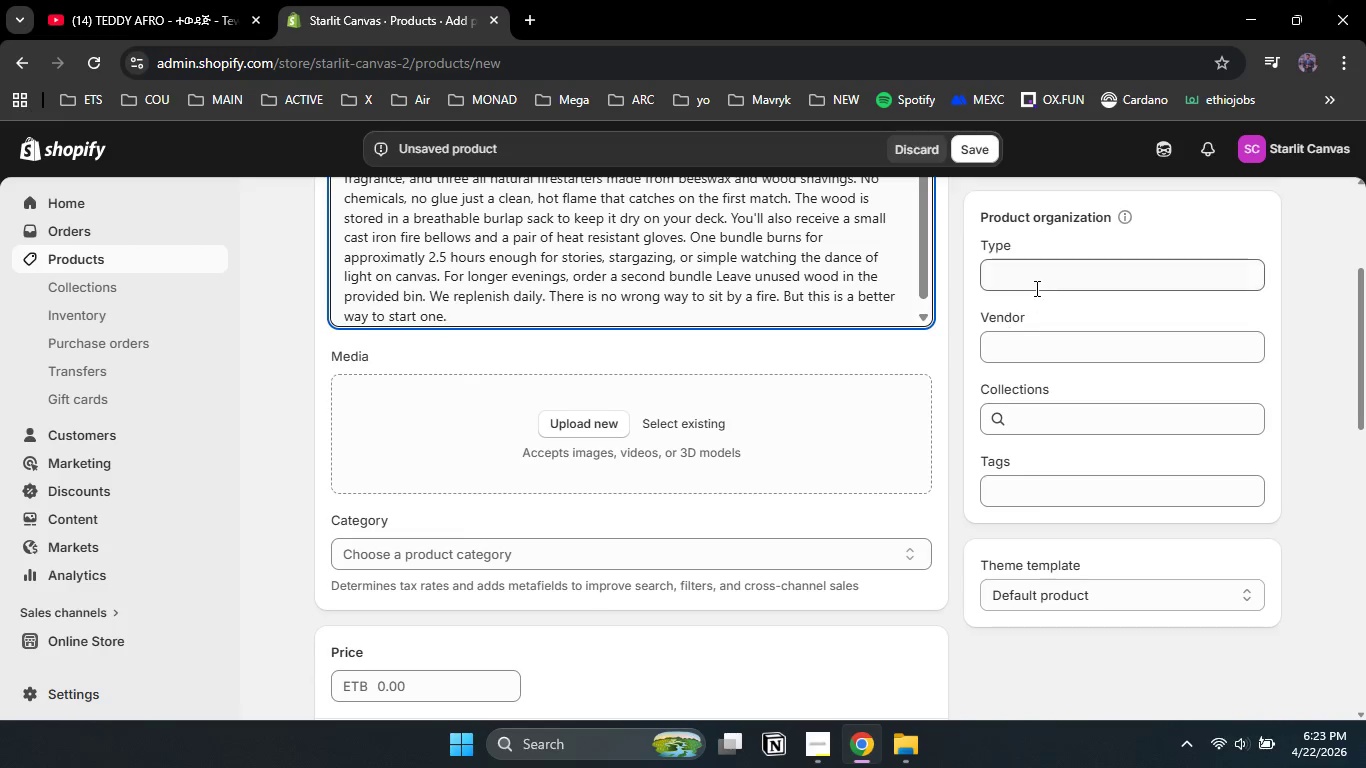 
left_click([1036, 284])
 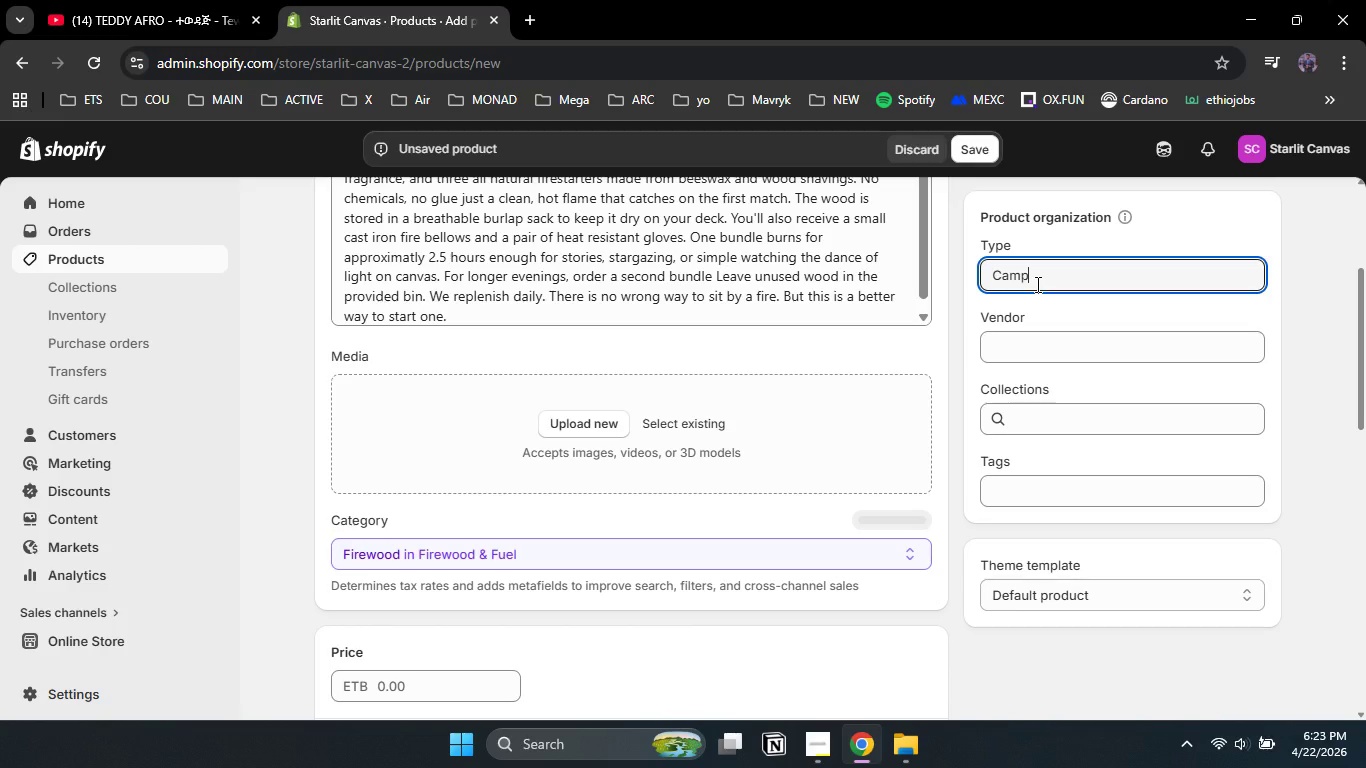 
type(Campfire Essentials)
 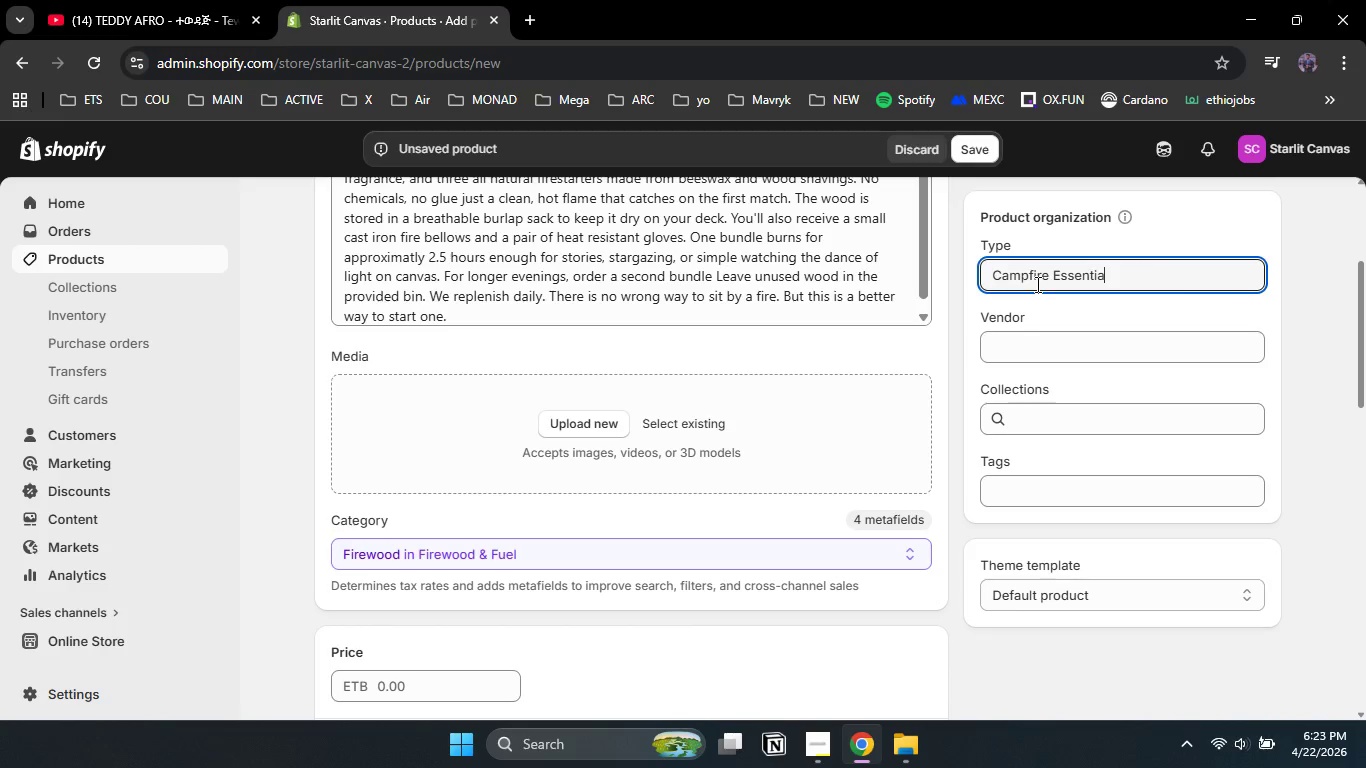 
left_click([1049, 396])
 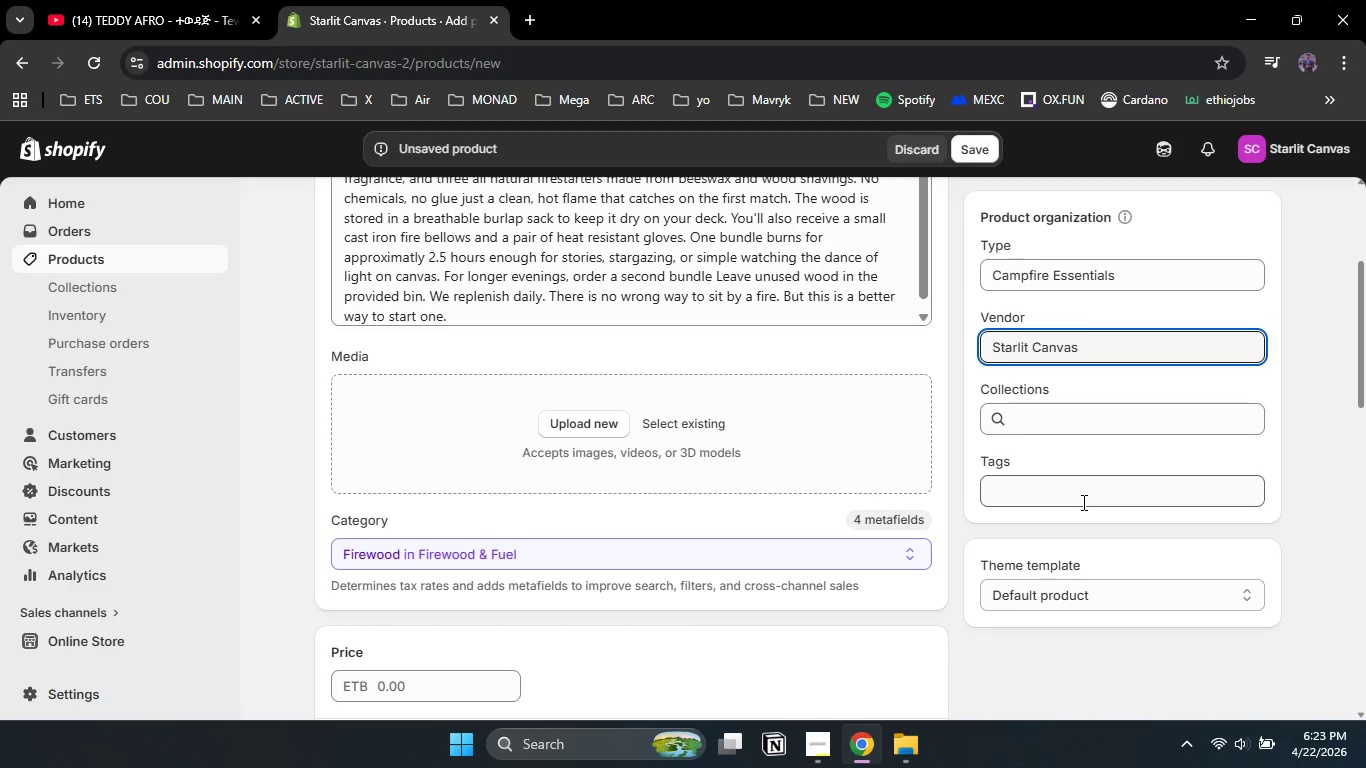 
left_click([1082, 502])
 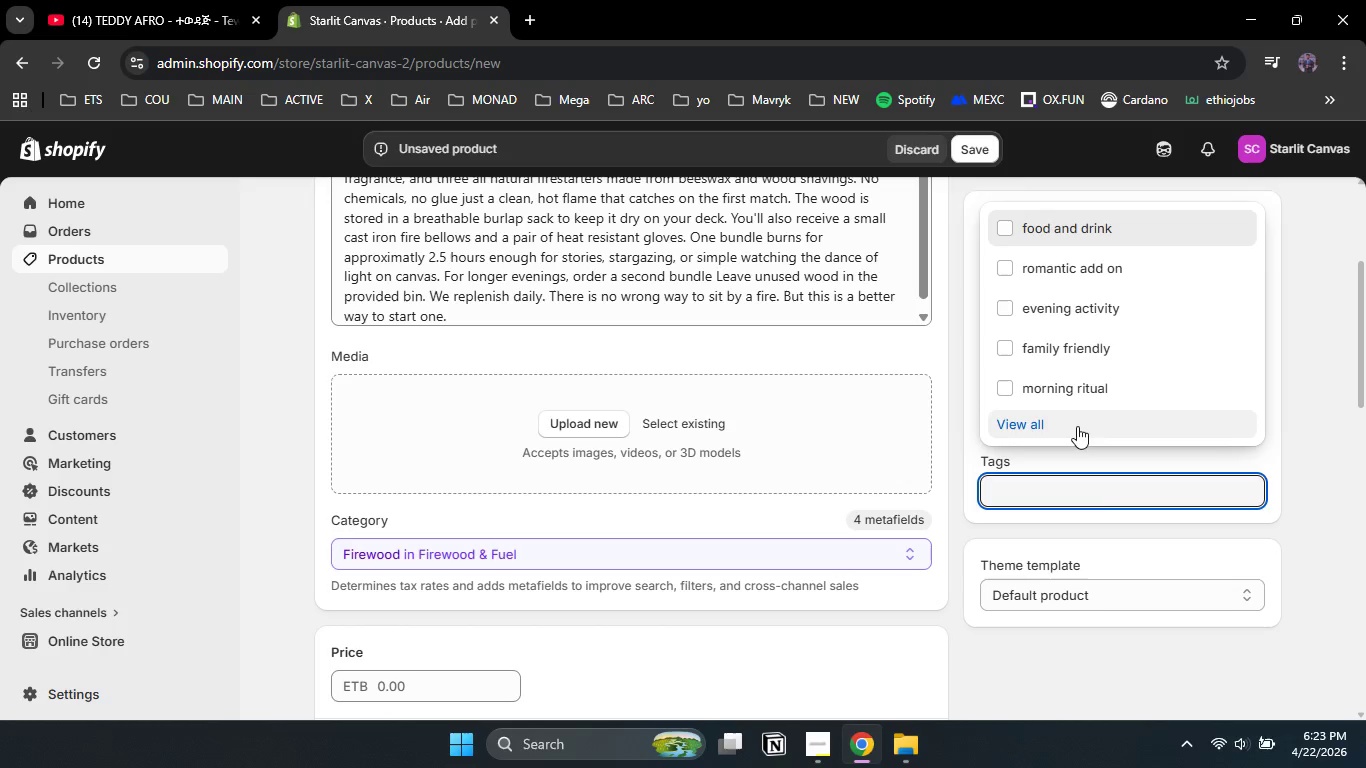 
left_click([1063, 300])
 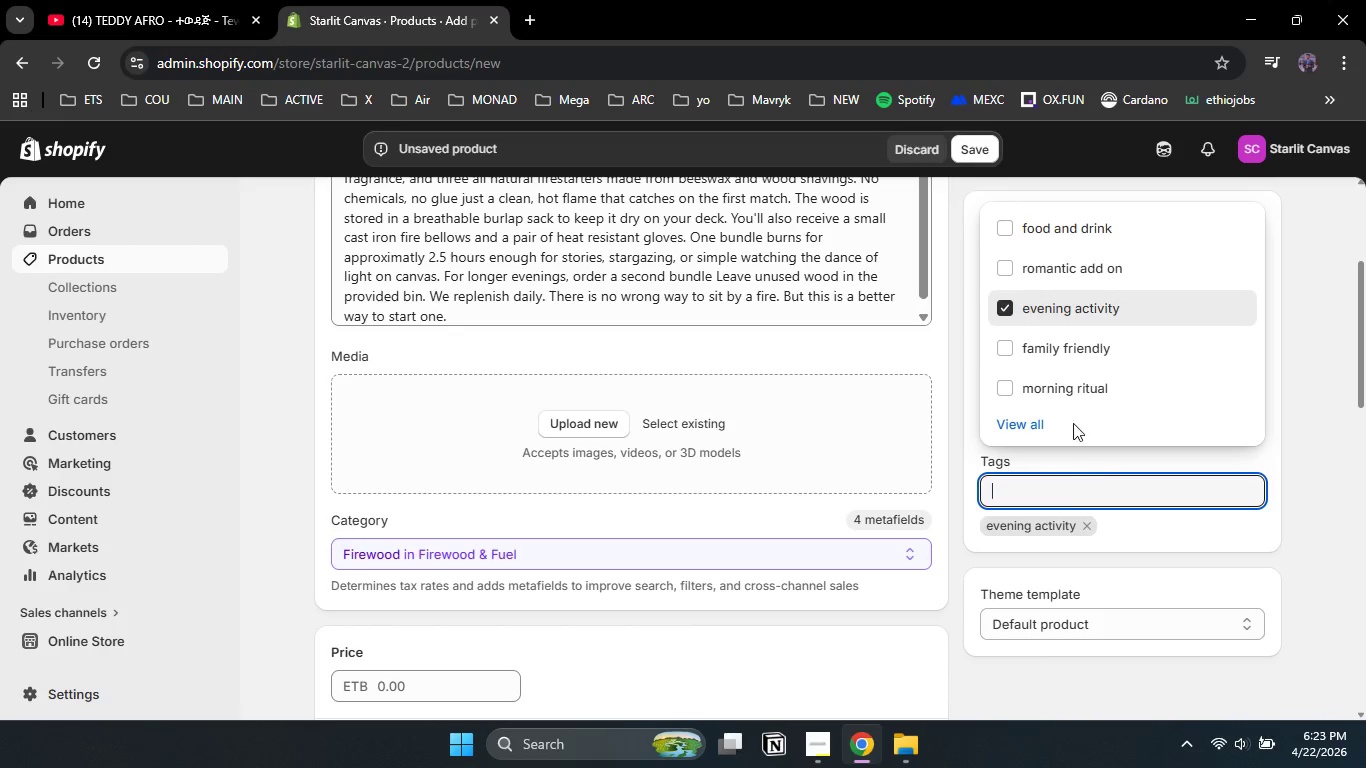 
left_click([1058, 269])
 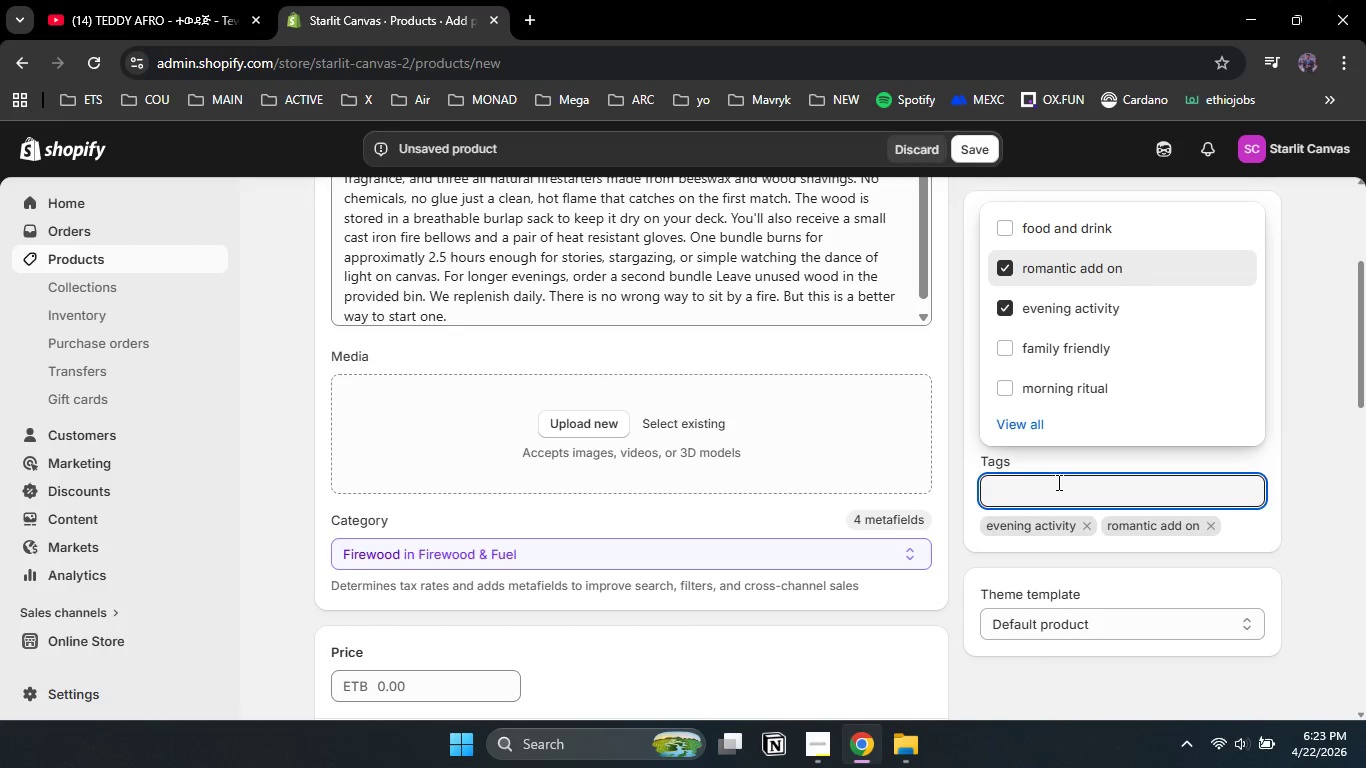 
left_click([1057, 482])
 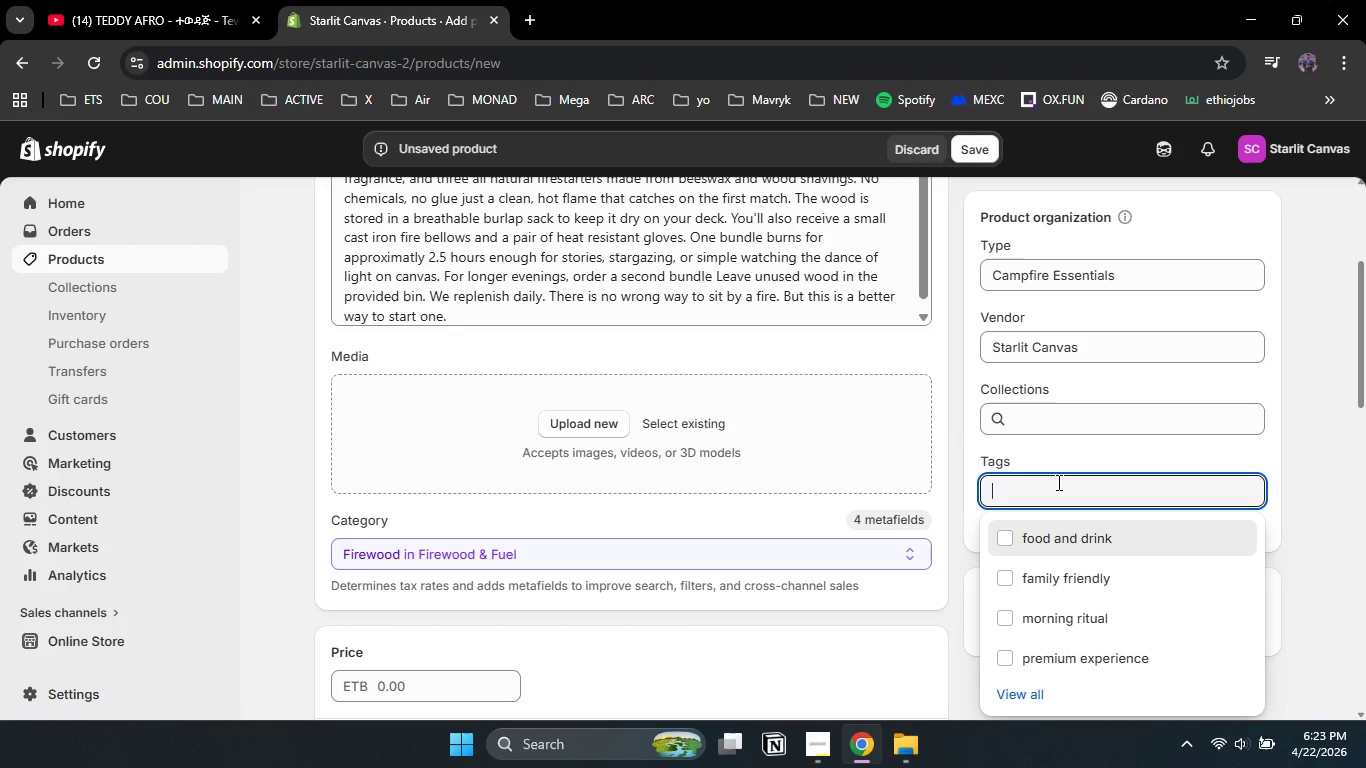 
type(campfire essentials)
 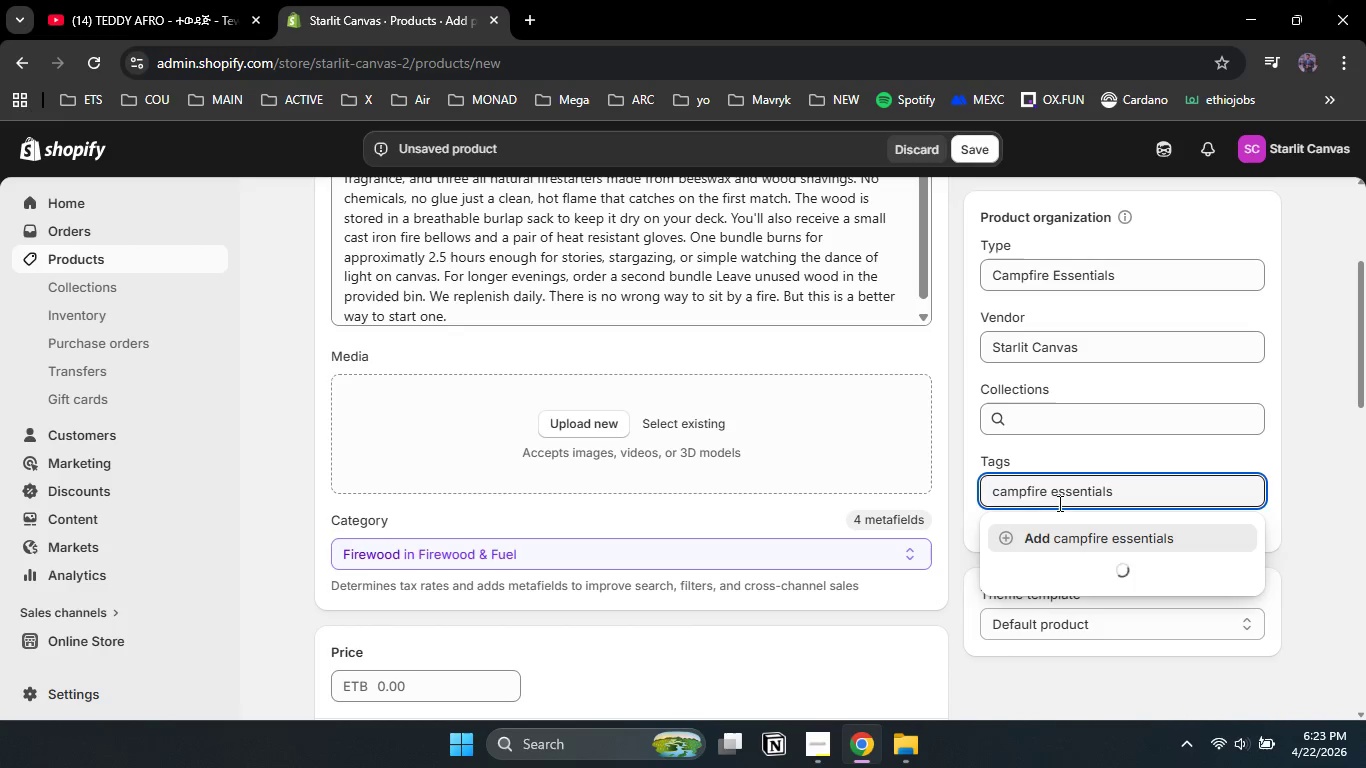 
left_click([1023, 531])
 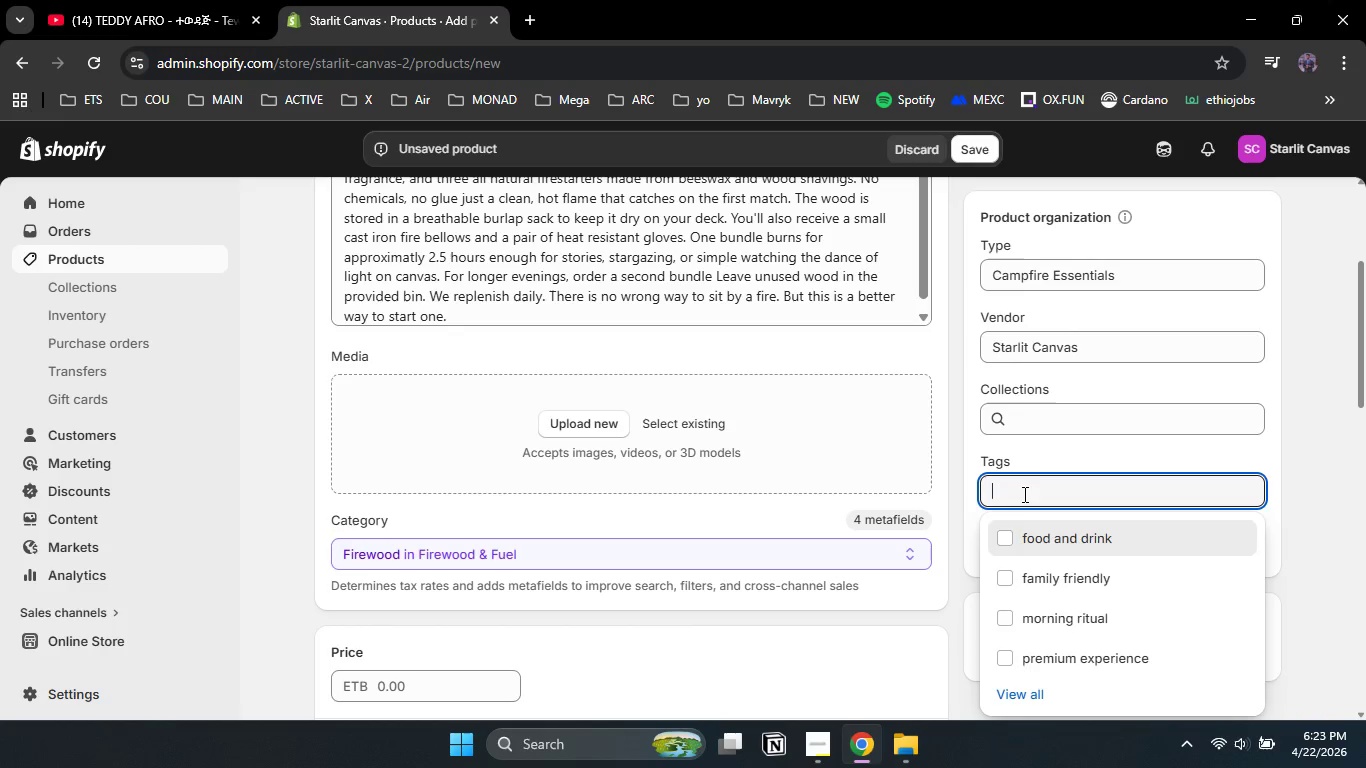 
left_click([1023, 494])
 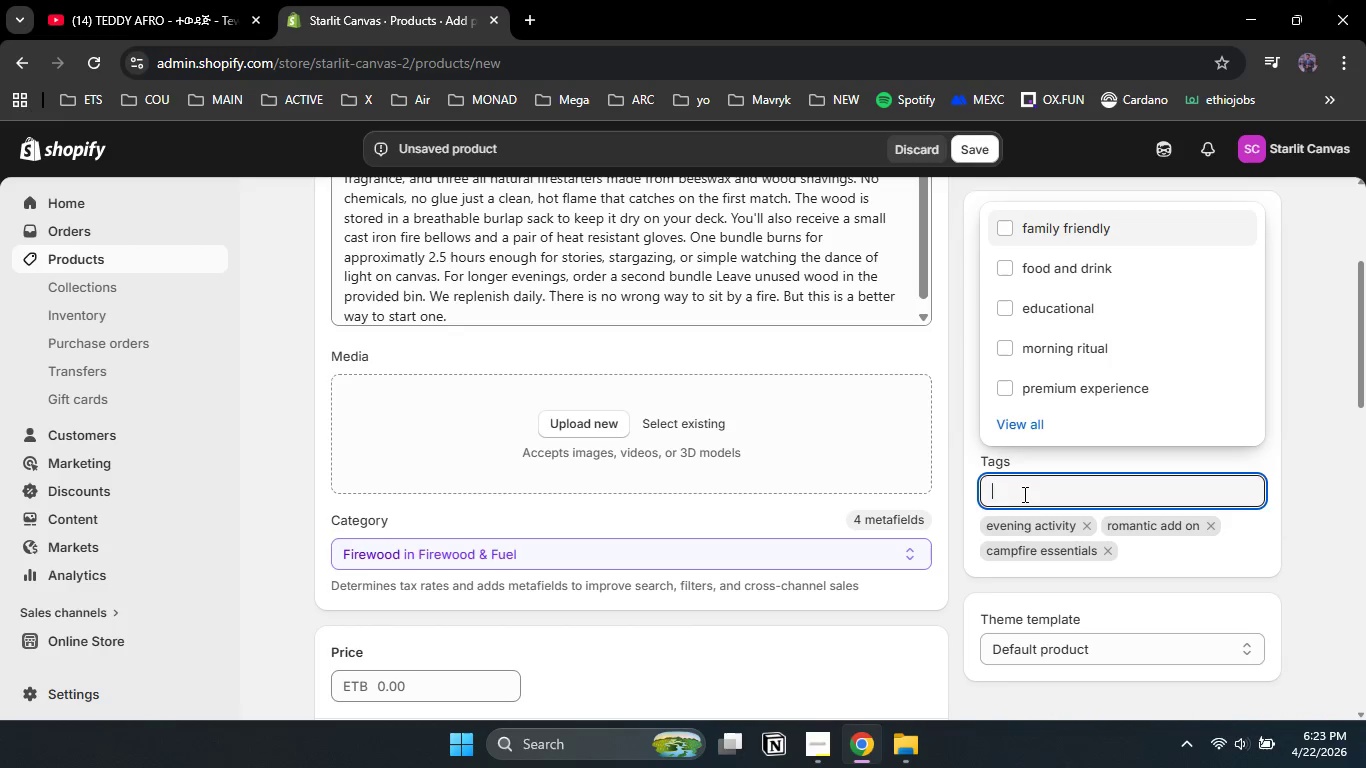 
type(functional add on)
 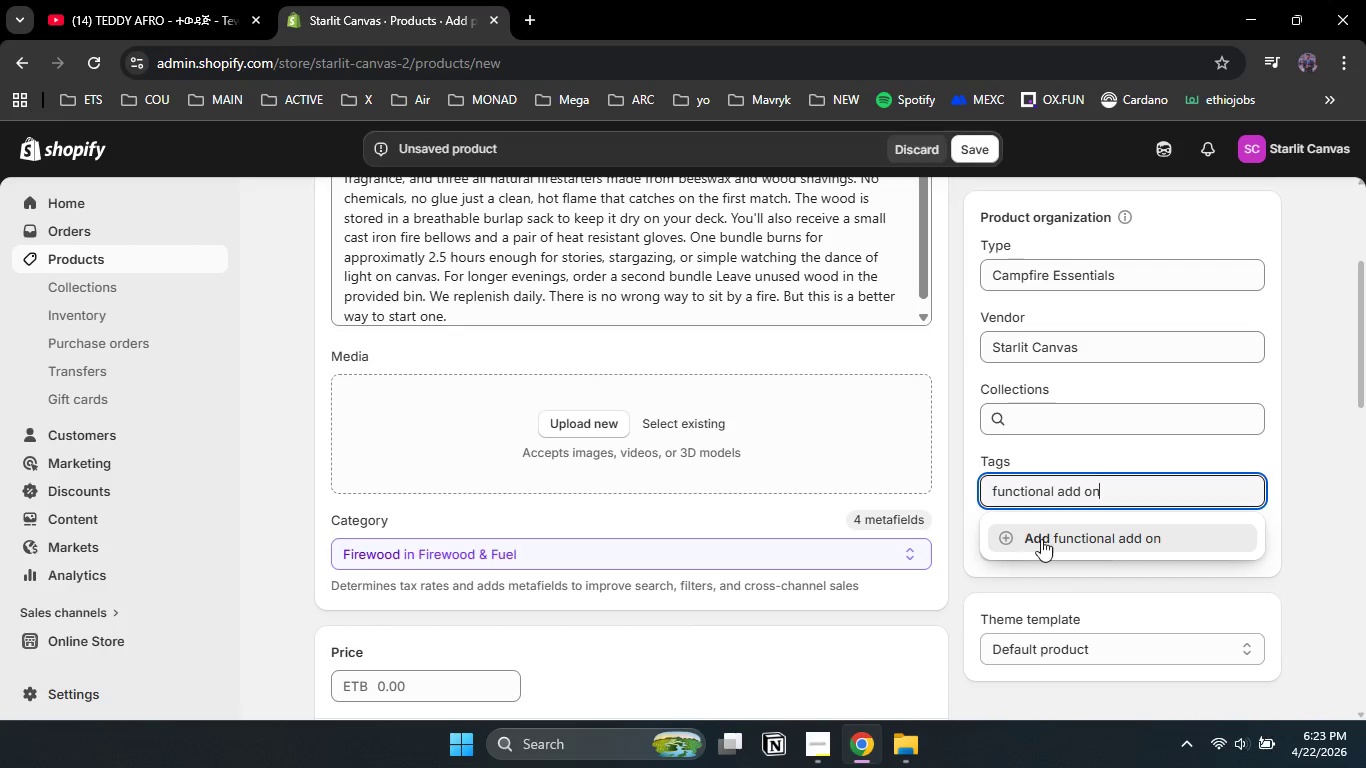 
left_click([1052, 536])
 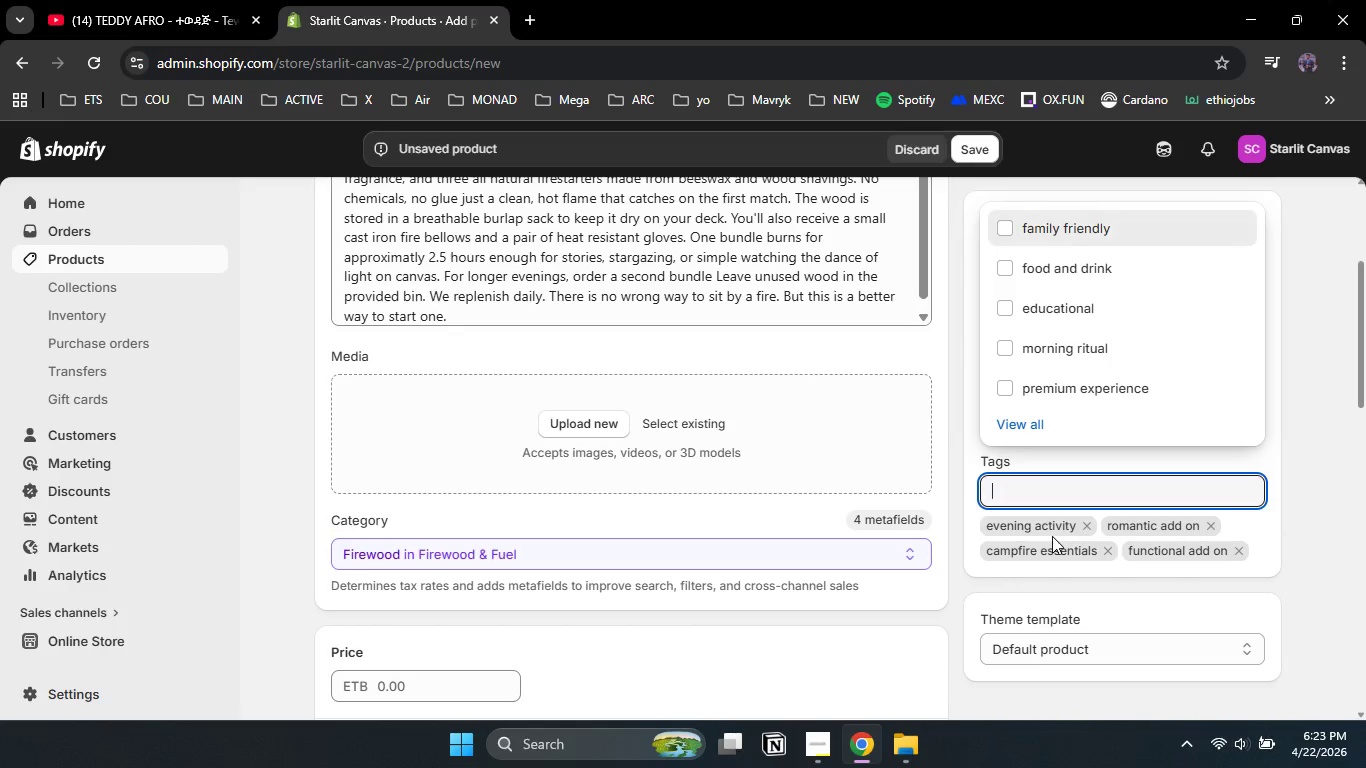 
left_click_drag(start_coordinate=[1365, 280], to_coordinate=[1365, 375])
 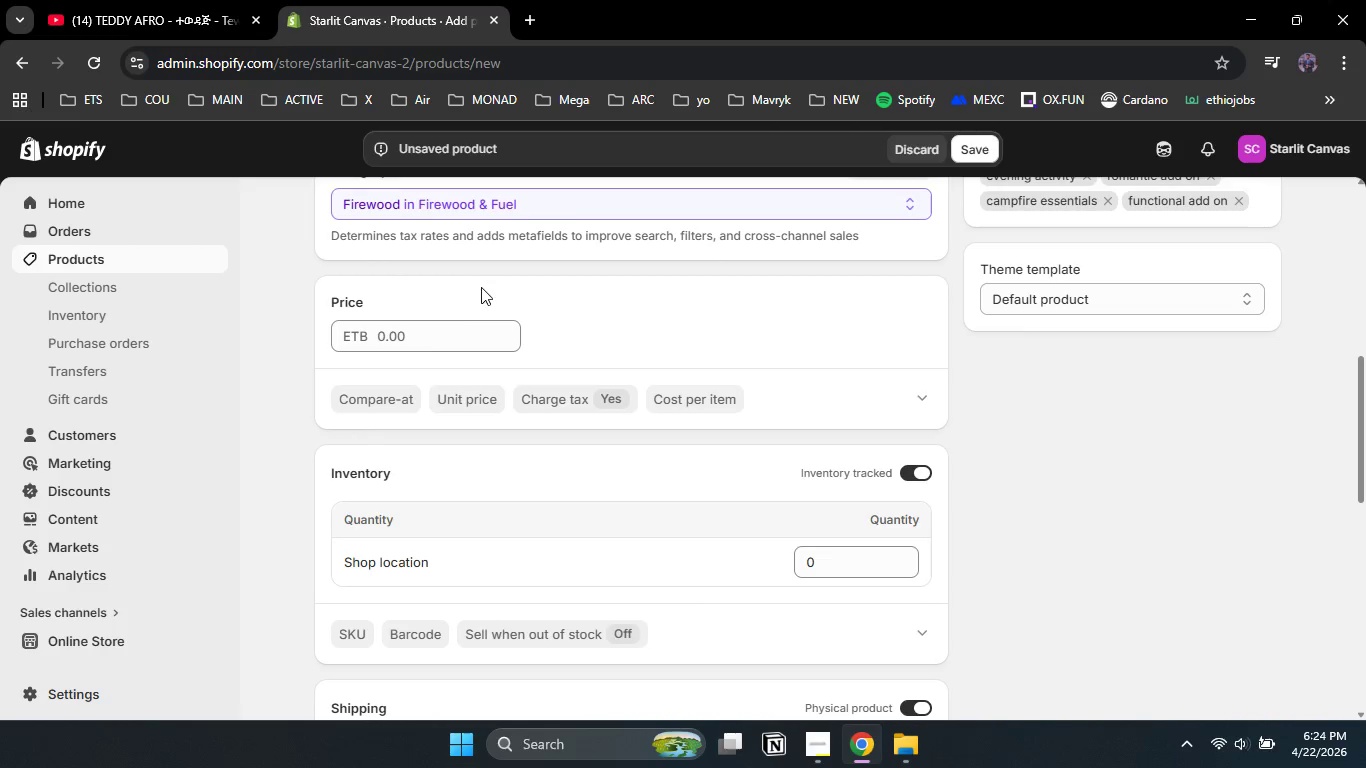 
left_click([424, 354])
 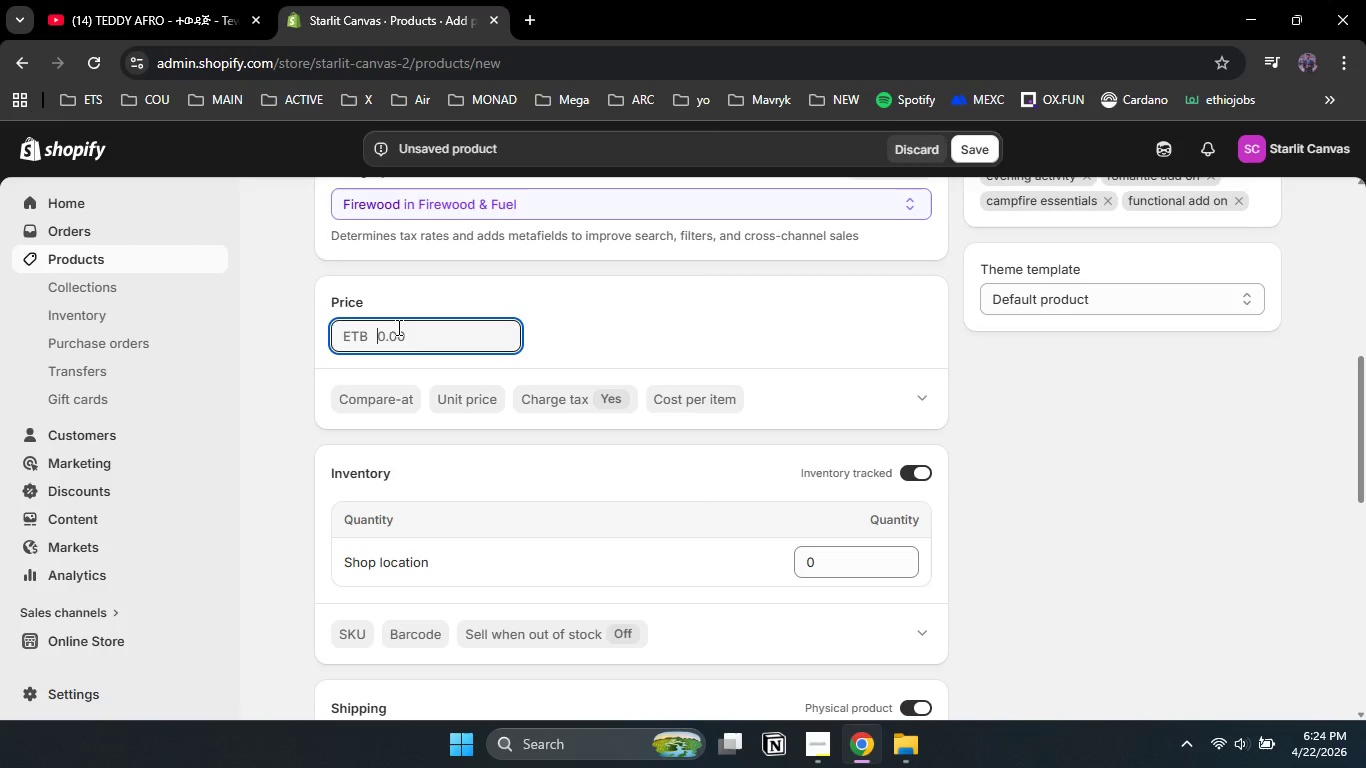 
left_click([397, 327])
 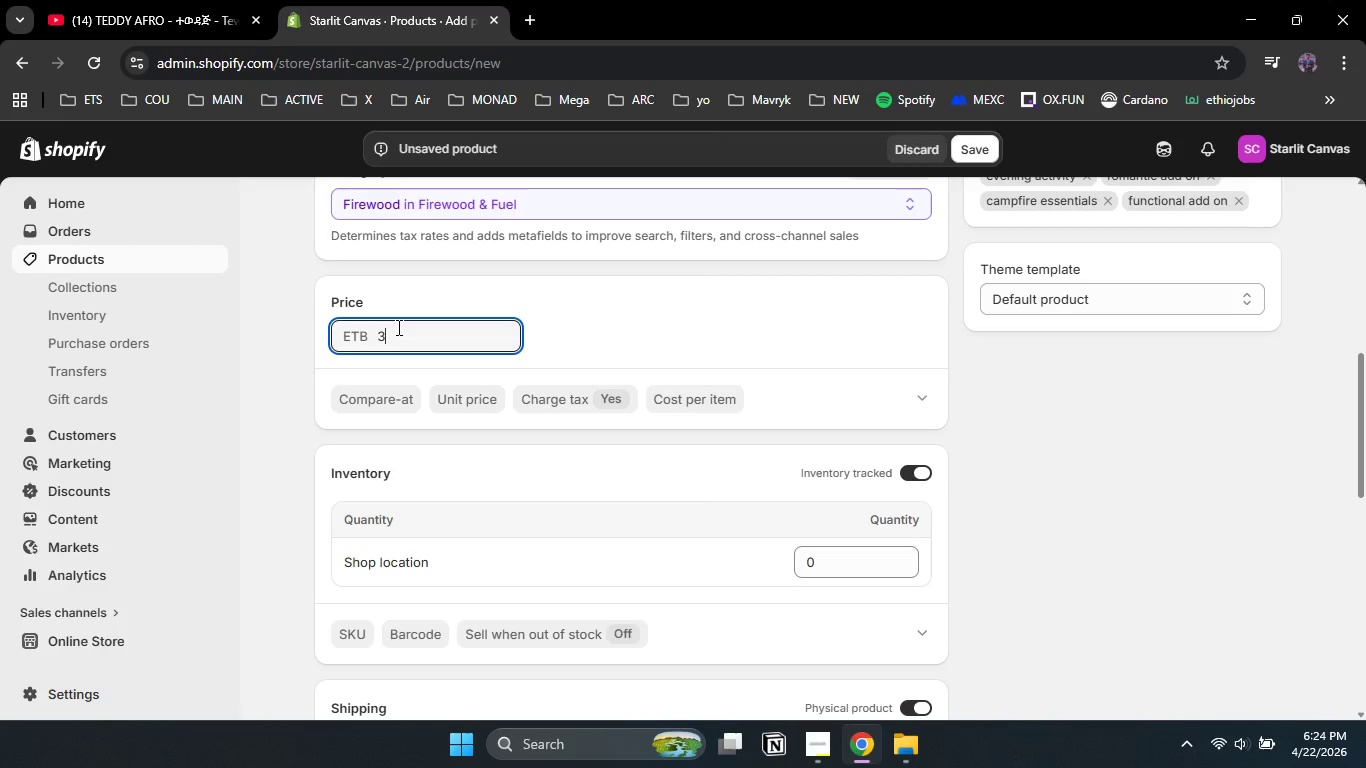 
key(Numpad3)
 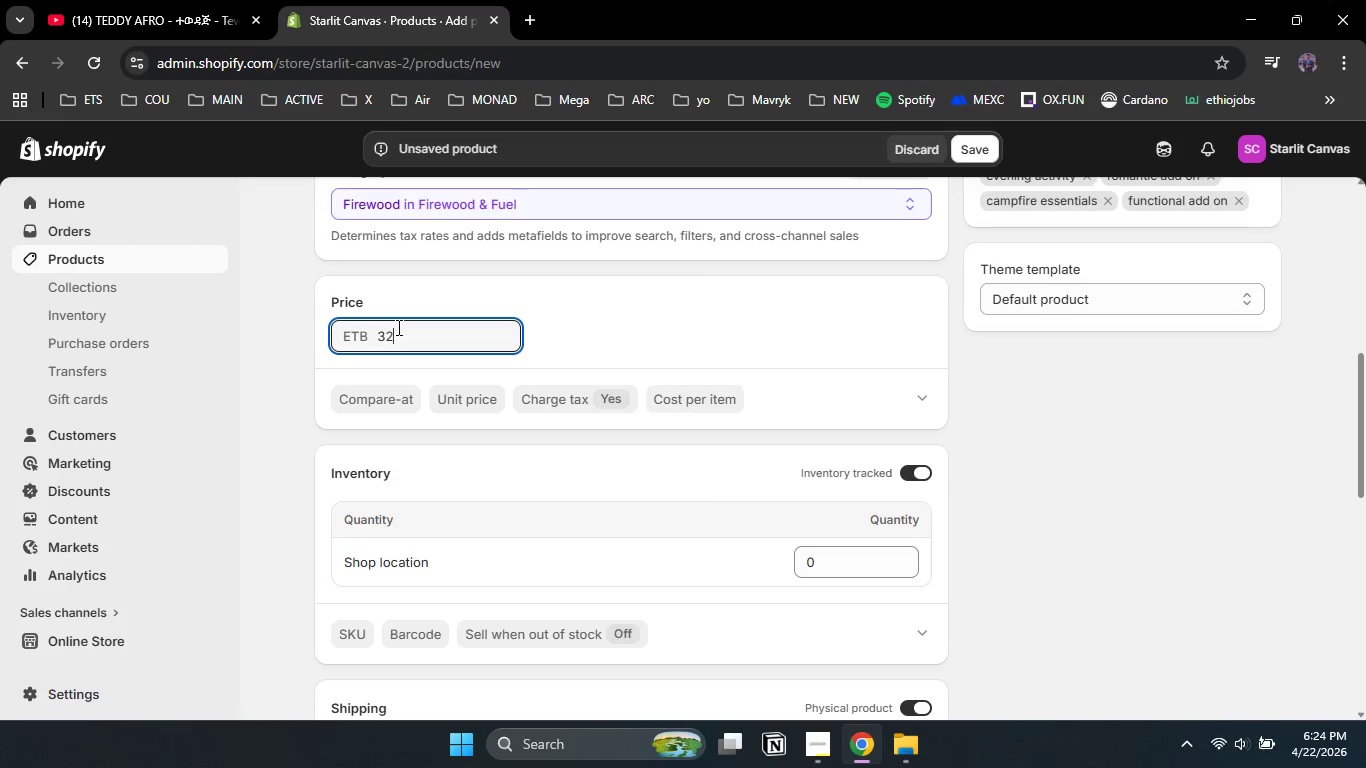 
key(Numpad2)
 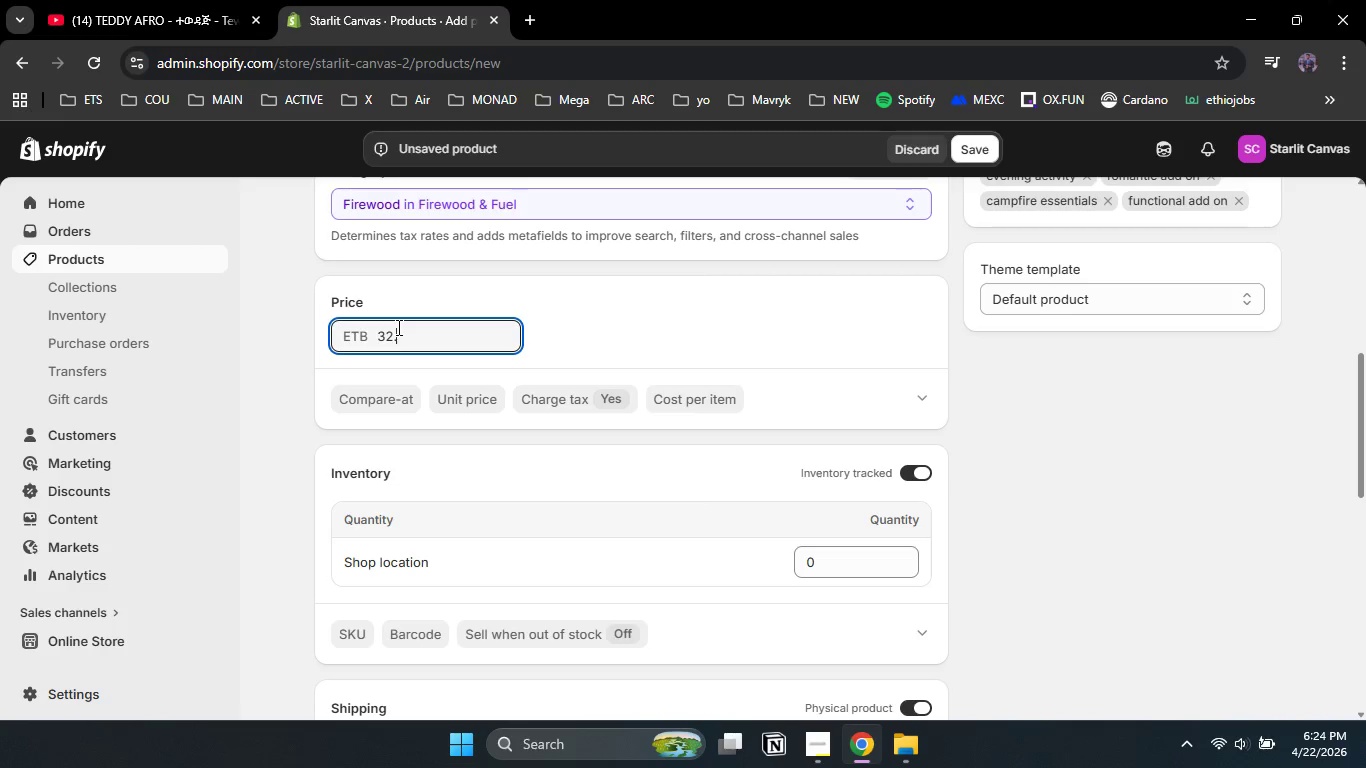 
key(NumpadDecimal)
 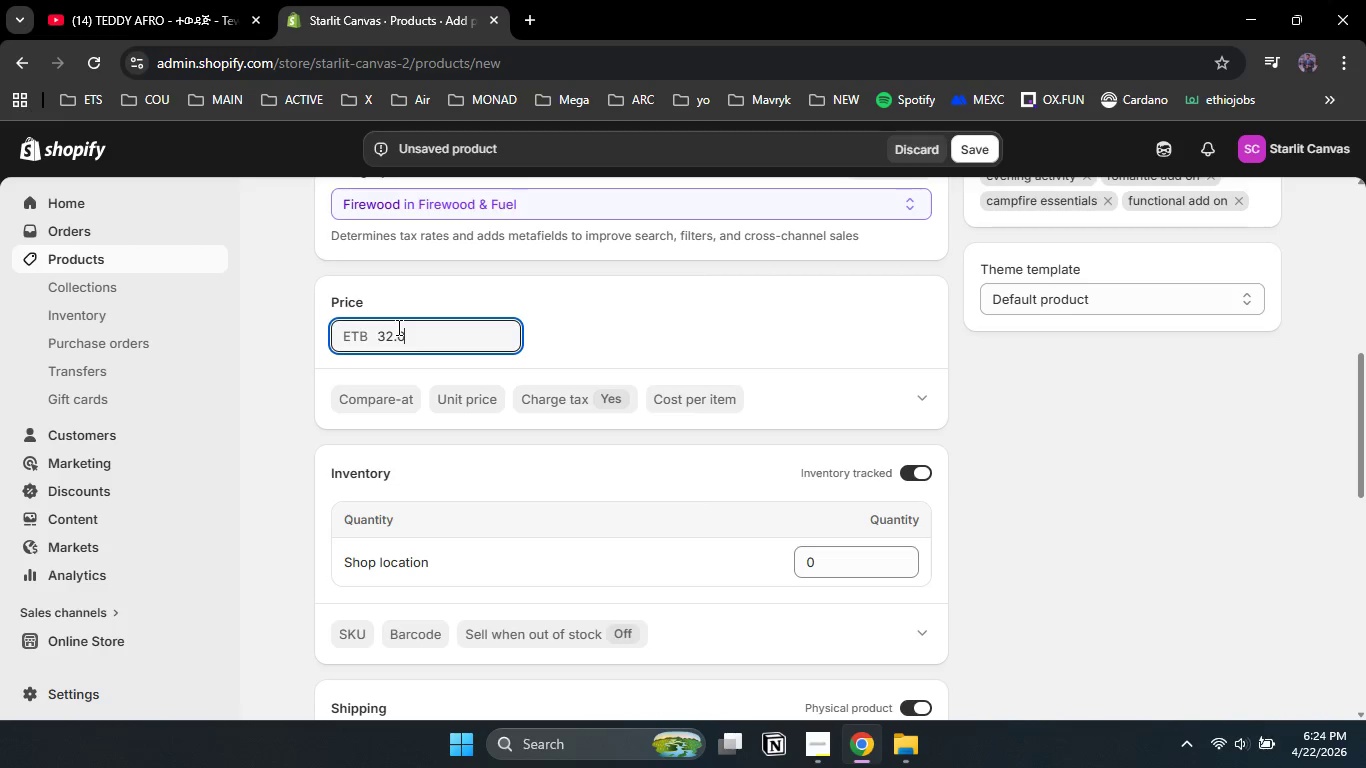 
key(Numpad0)
 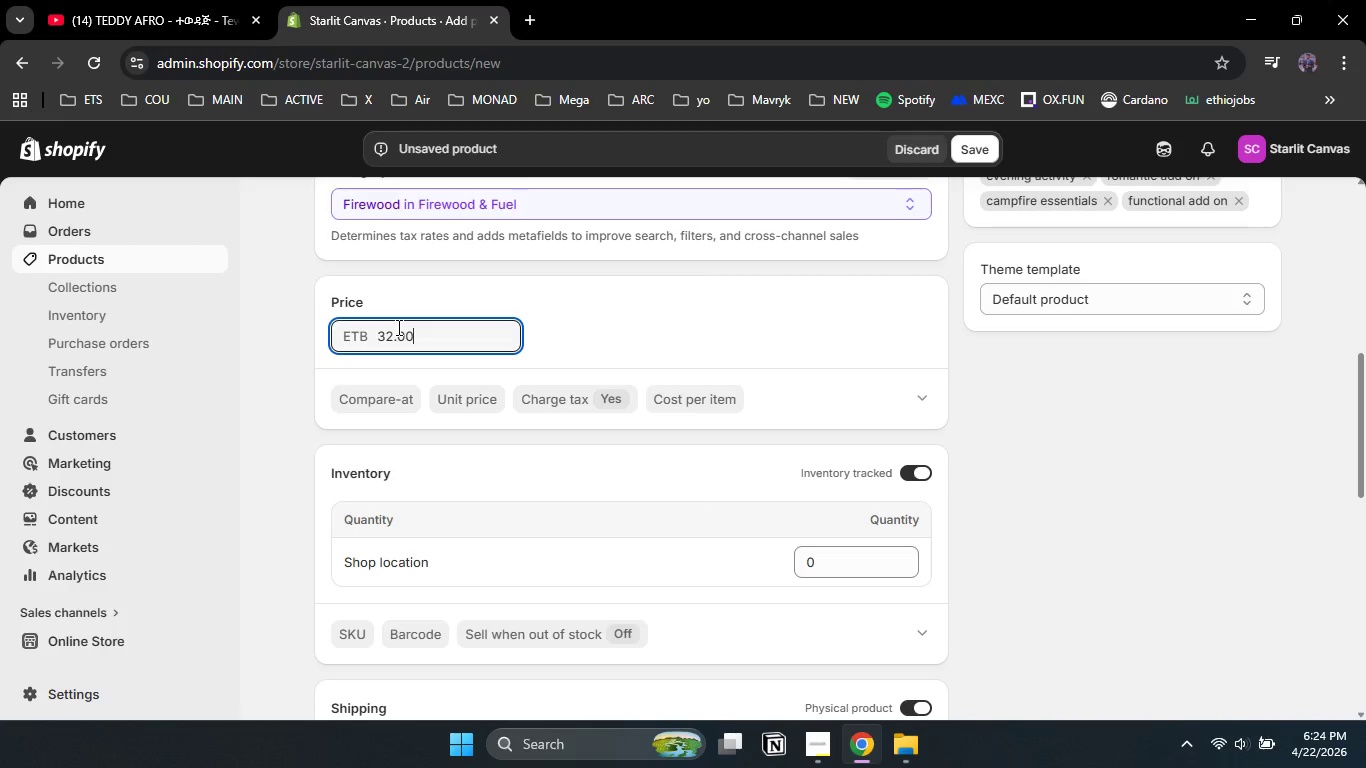 
key(Numpad0)
 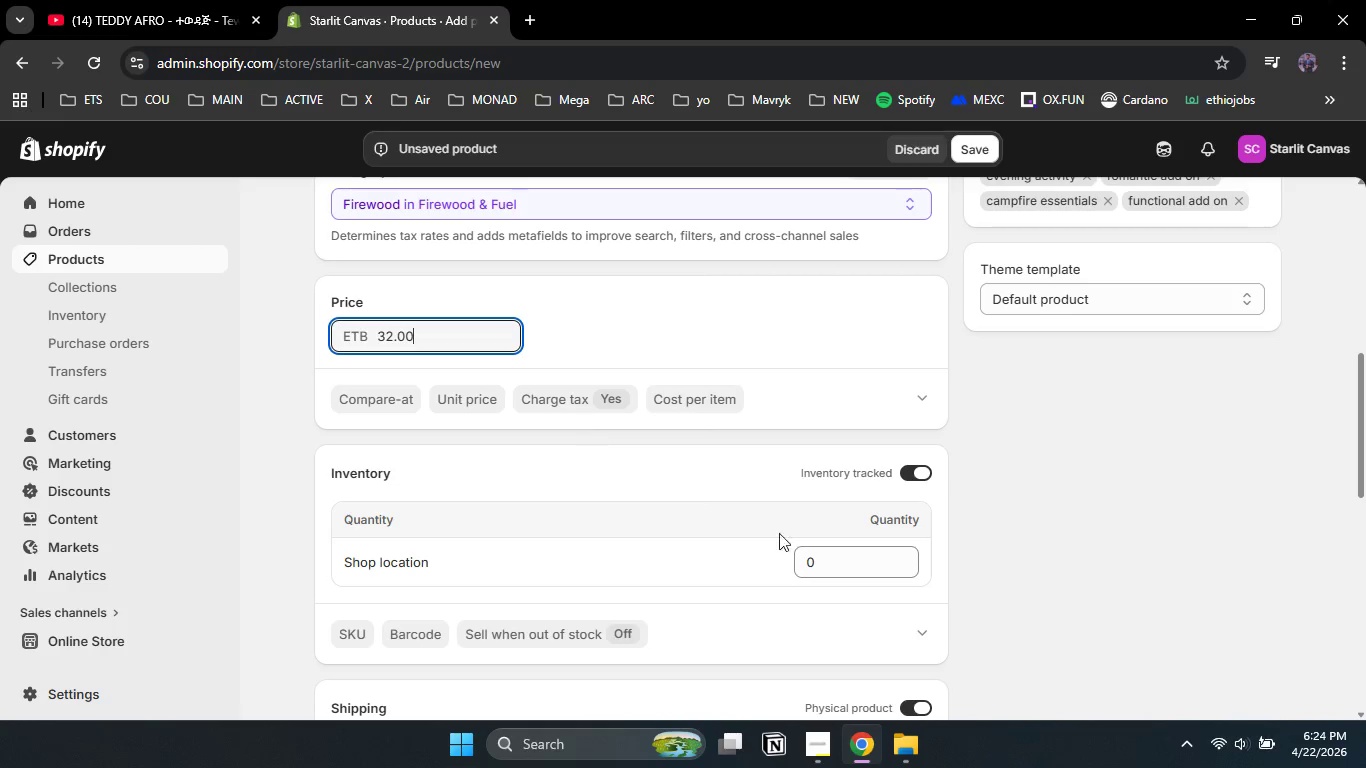 
left_click_drag(start_coordinate=[820, 553], to_coordinate=[782, 553])
 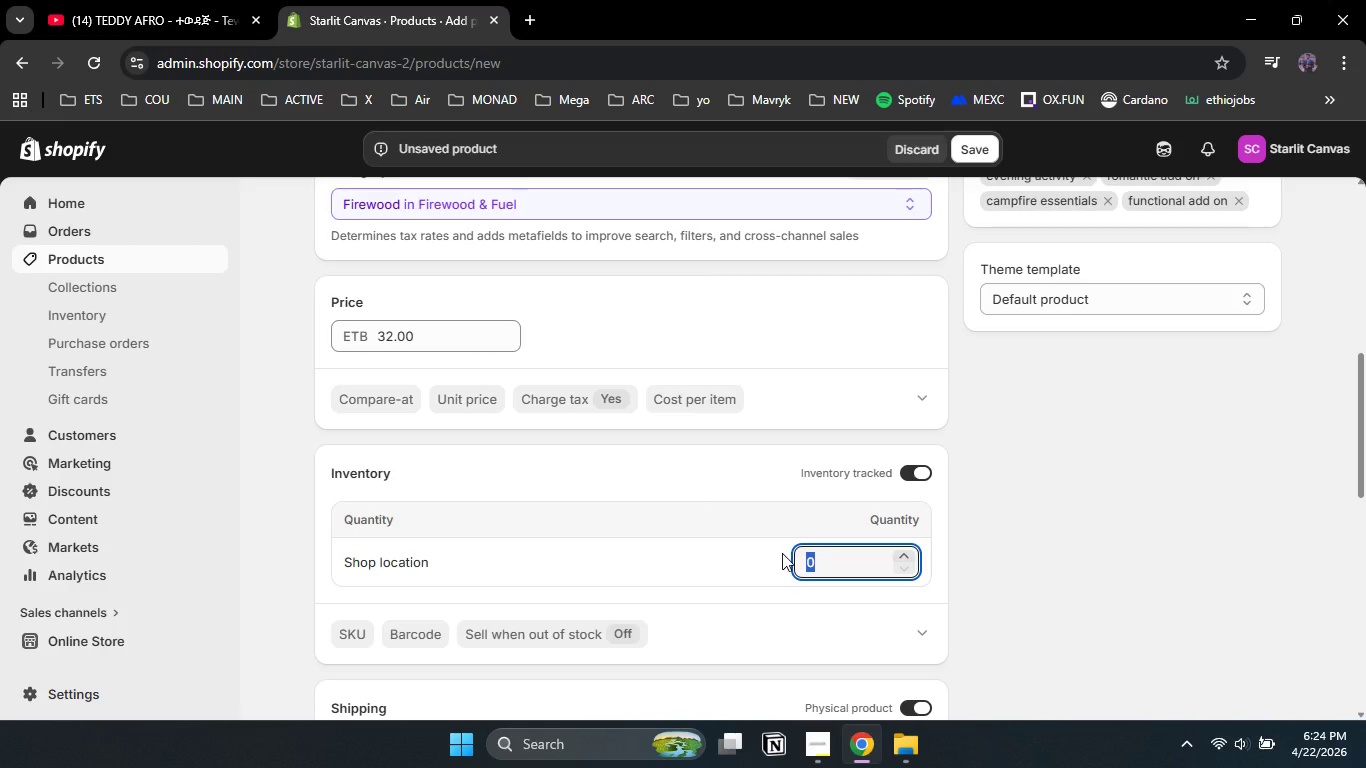 
key(Numpad1)
 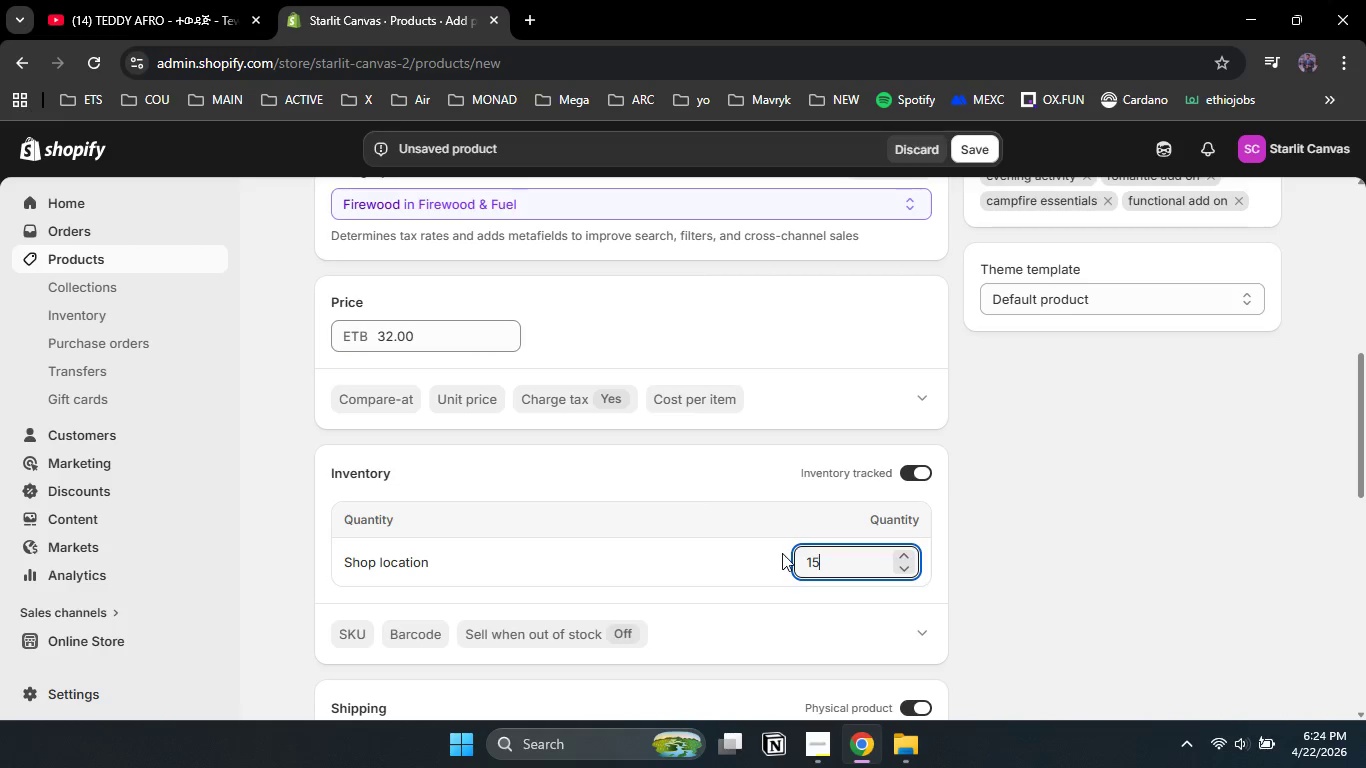 
key(Numpad5)
 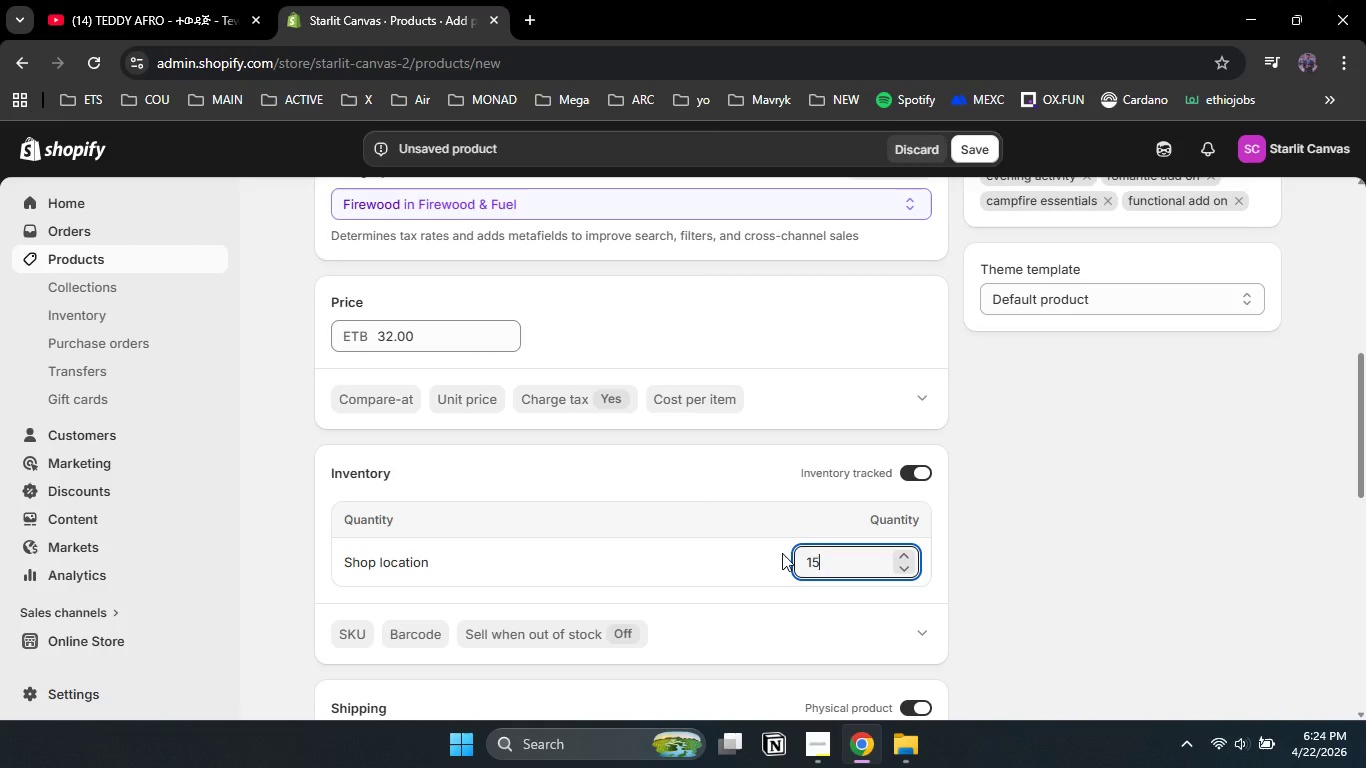 
scroll: coordinate [782, 553], scroll_direction: down, amount: 2.0
 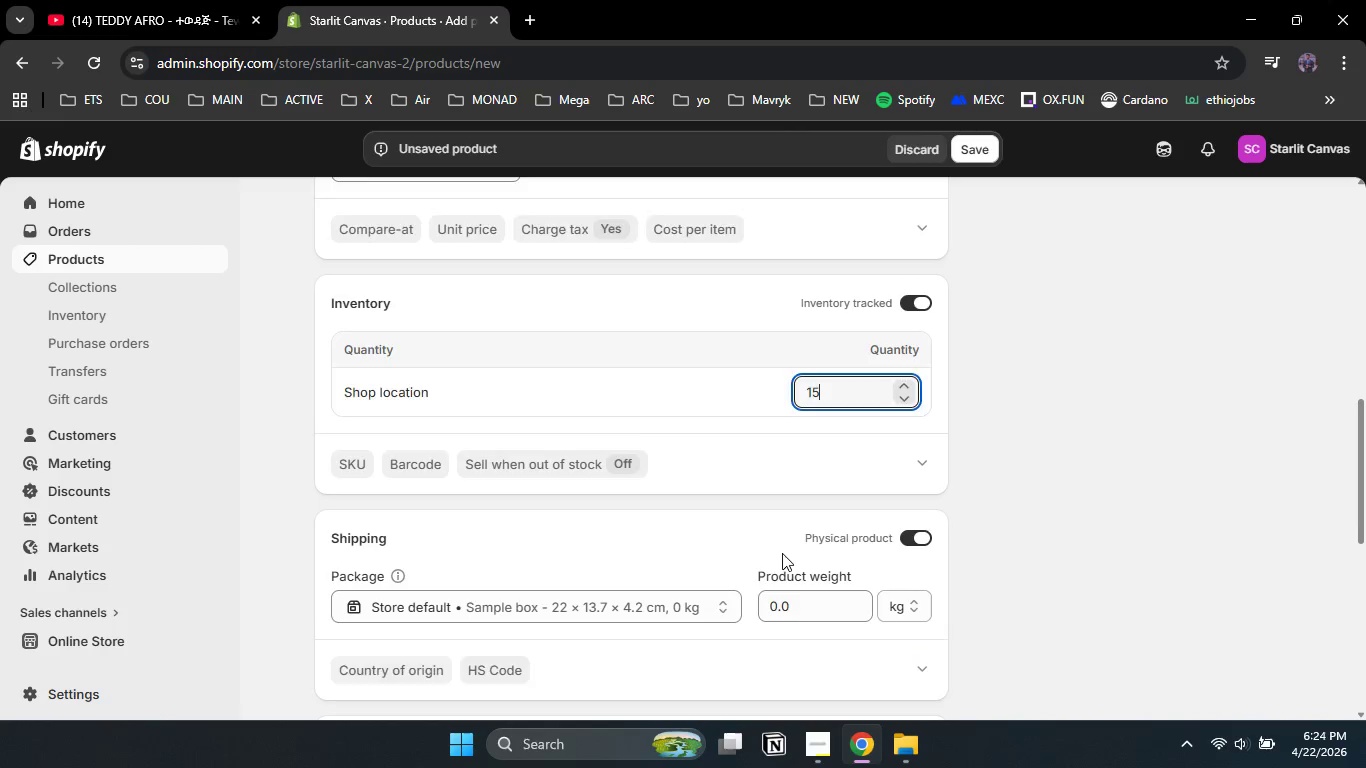 
scroll: coordinate [782, 553], scroll_direction: none, amount: 0.0
 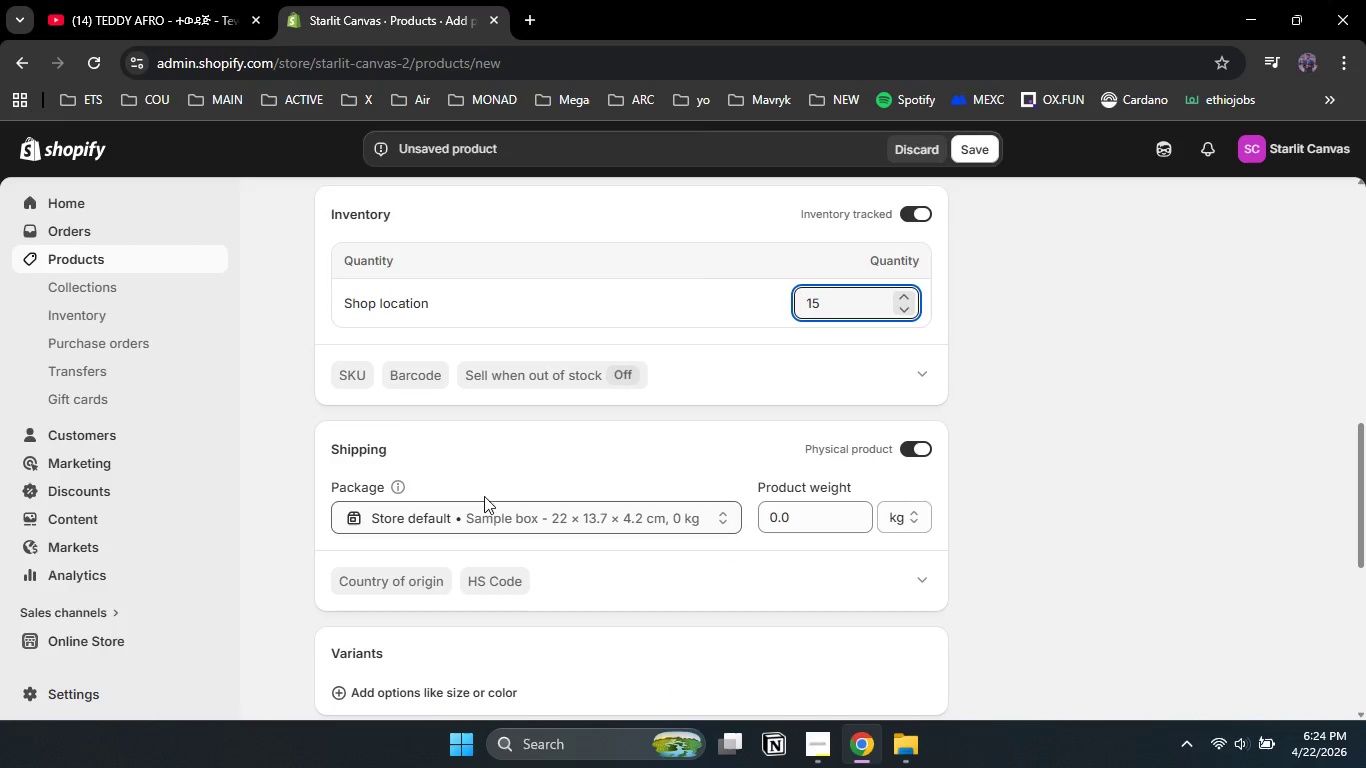 
left_click_drag(start_coordinate=[818, 514], to_coordinate=[753, 514])
 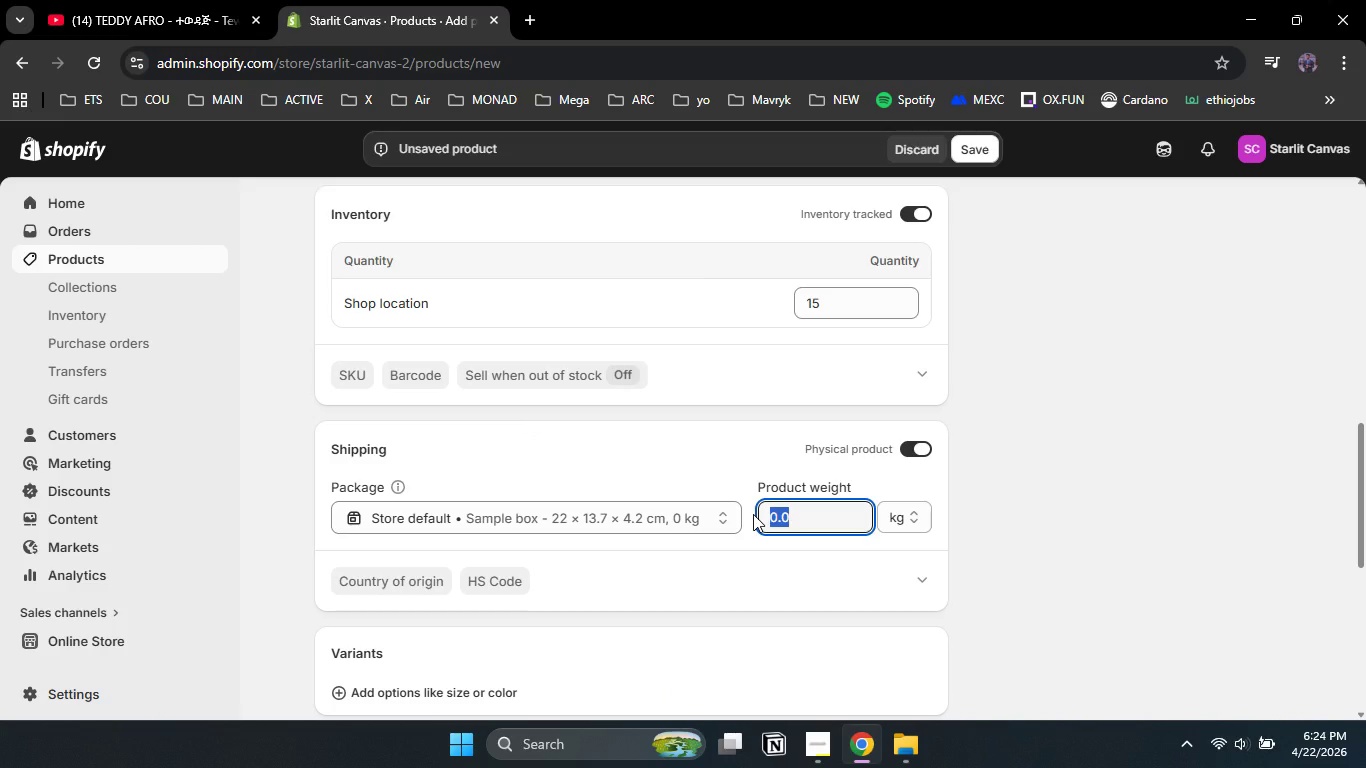 
key(Numpad7)
 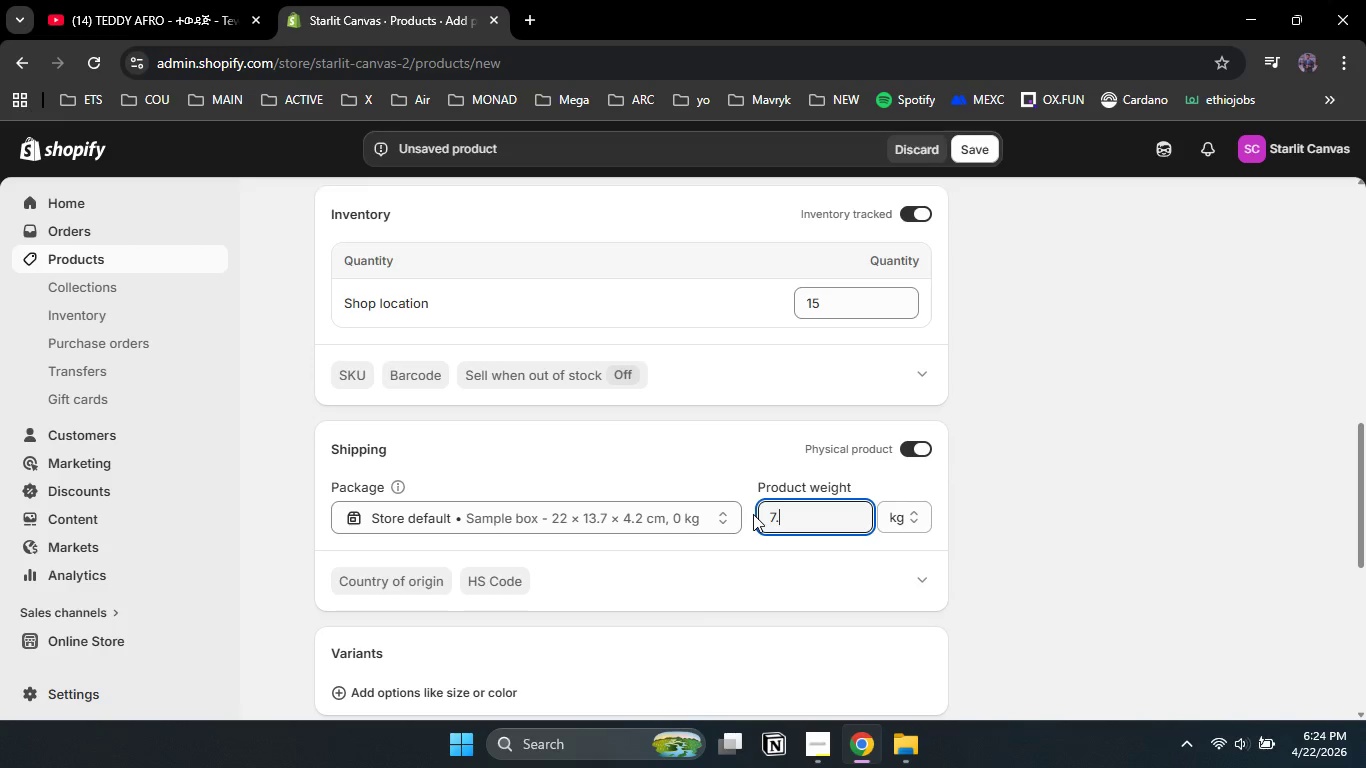 
key(NumpadDecimal)
 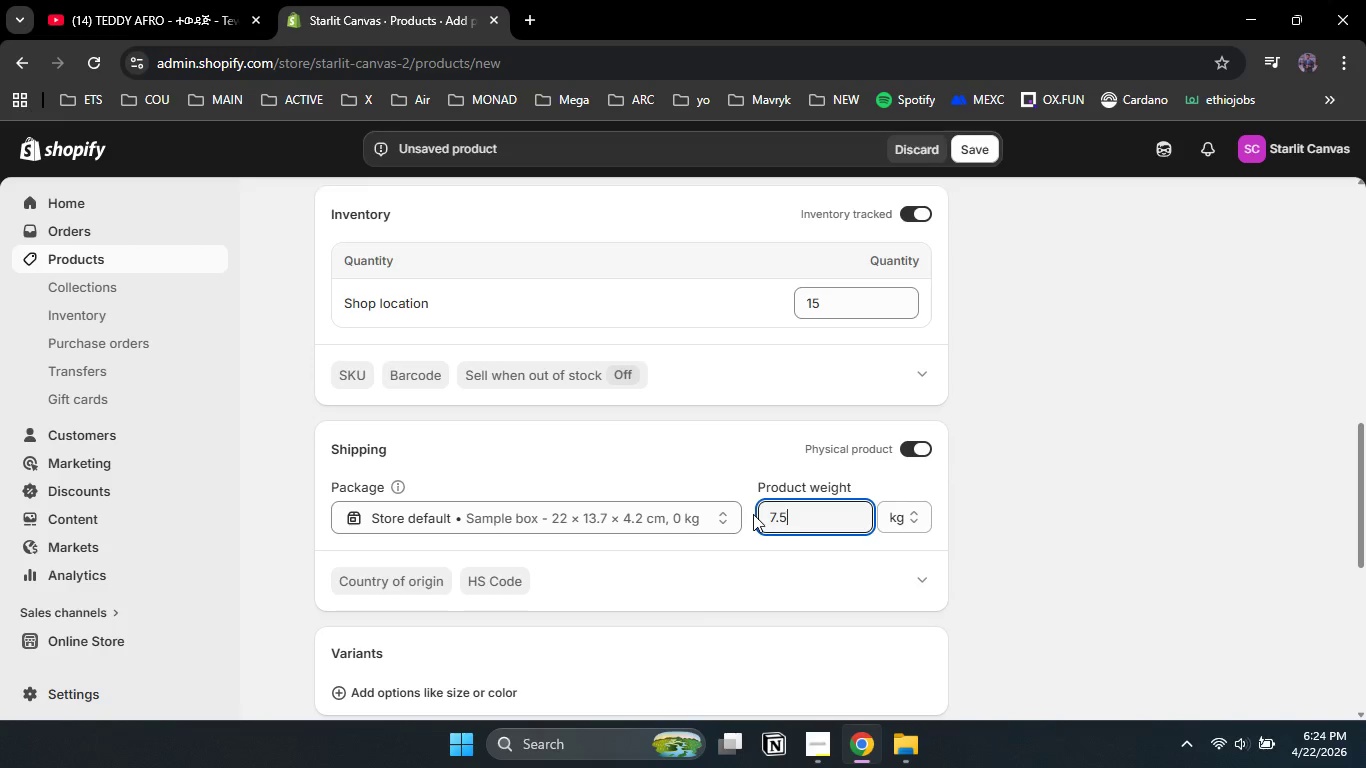 
key(Numpad5)
 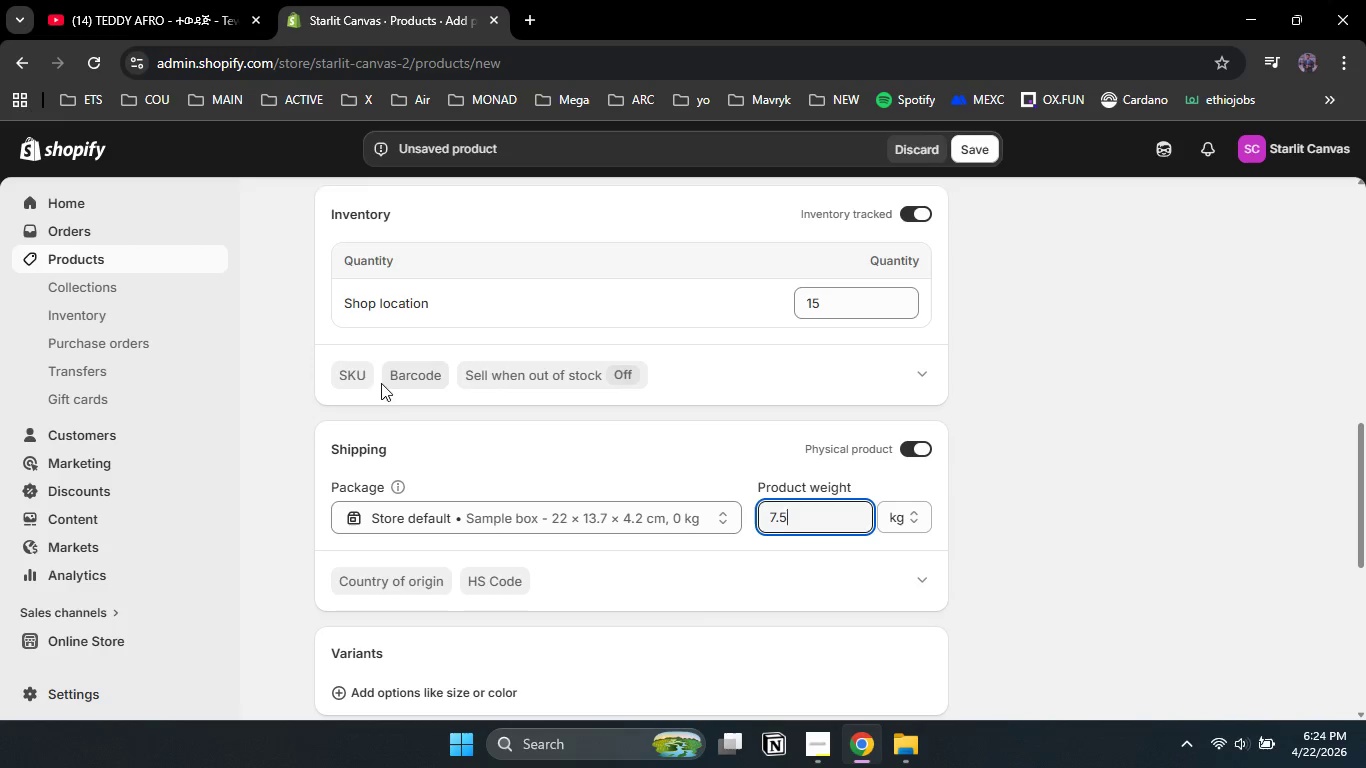 
left_click([370, 380])
 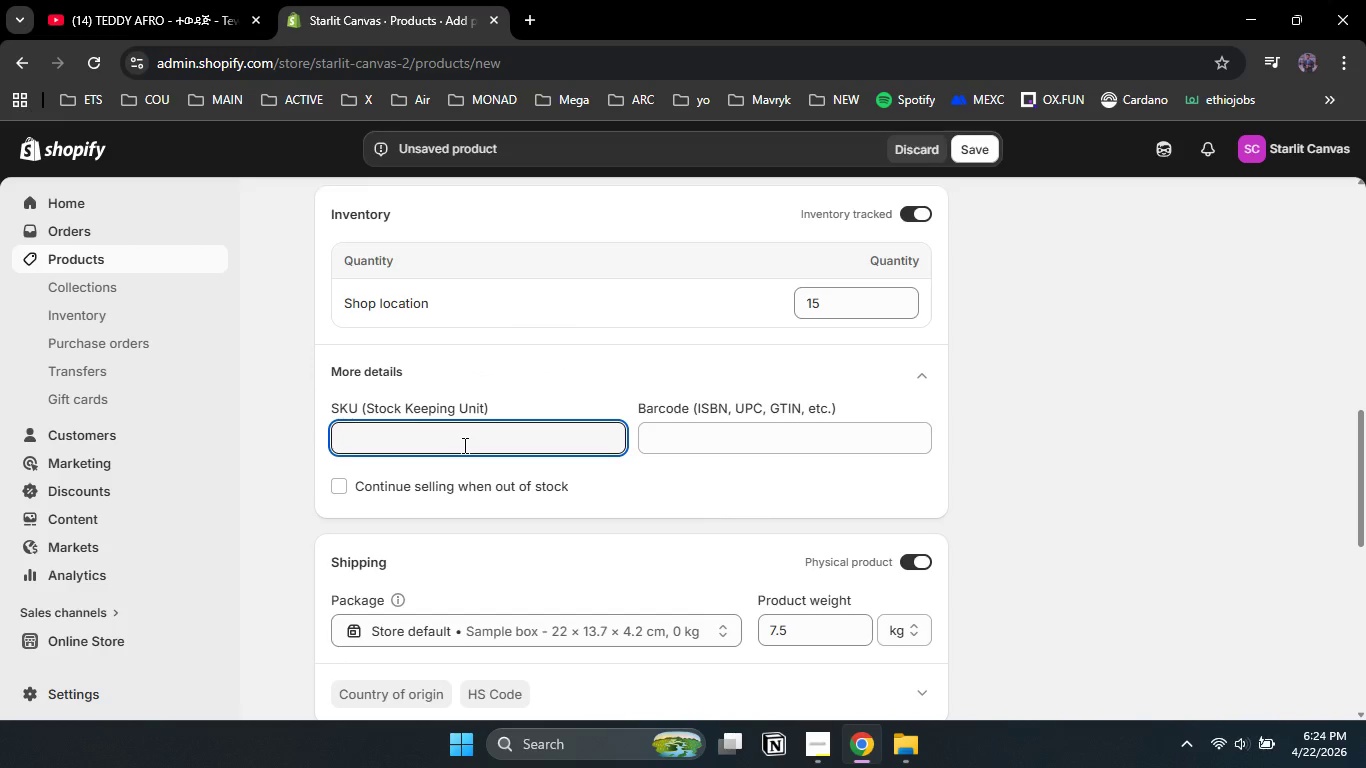 
left_click([463, 445])
 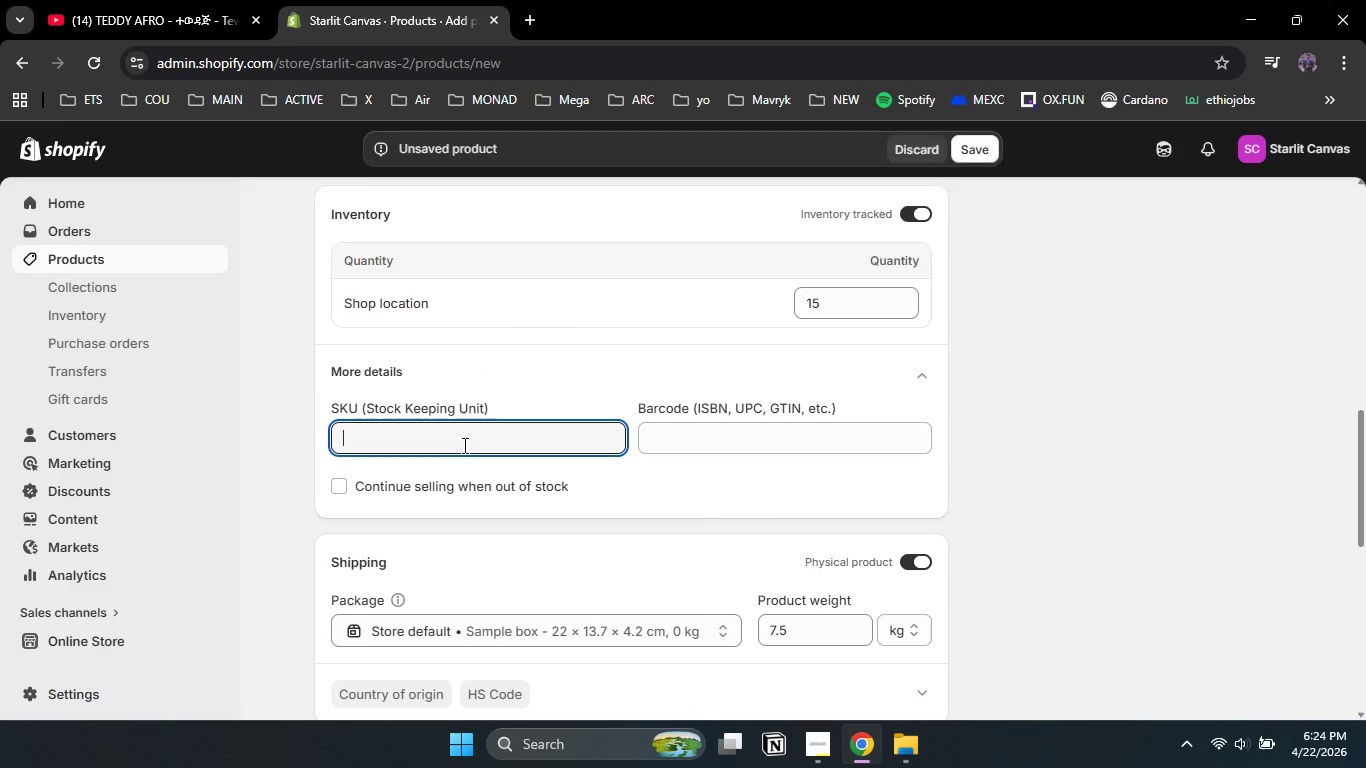 
type(SC_FIRE_04)
 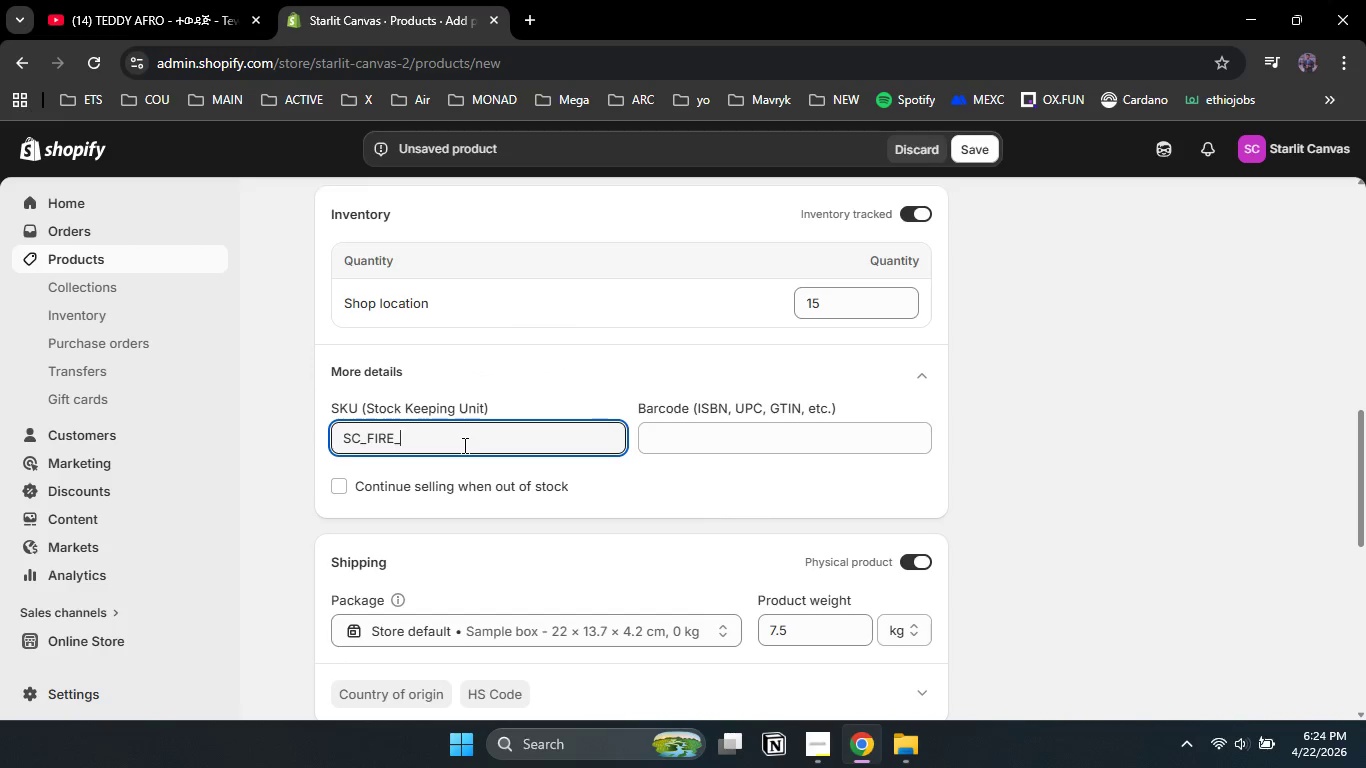 
scroll: coordinate [652, 438], scroll_direction: down, amount: 11.0
 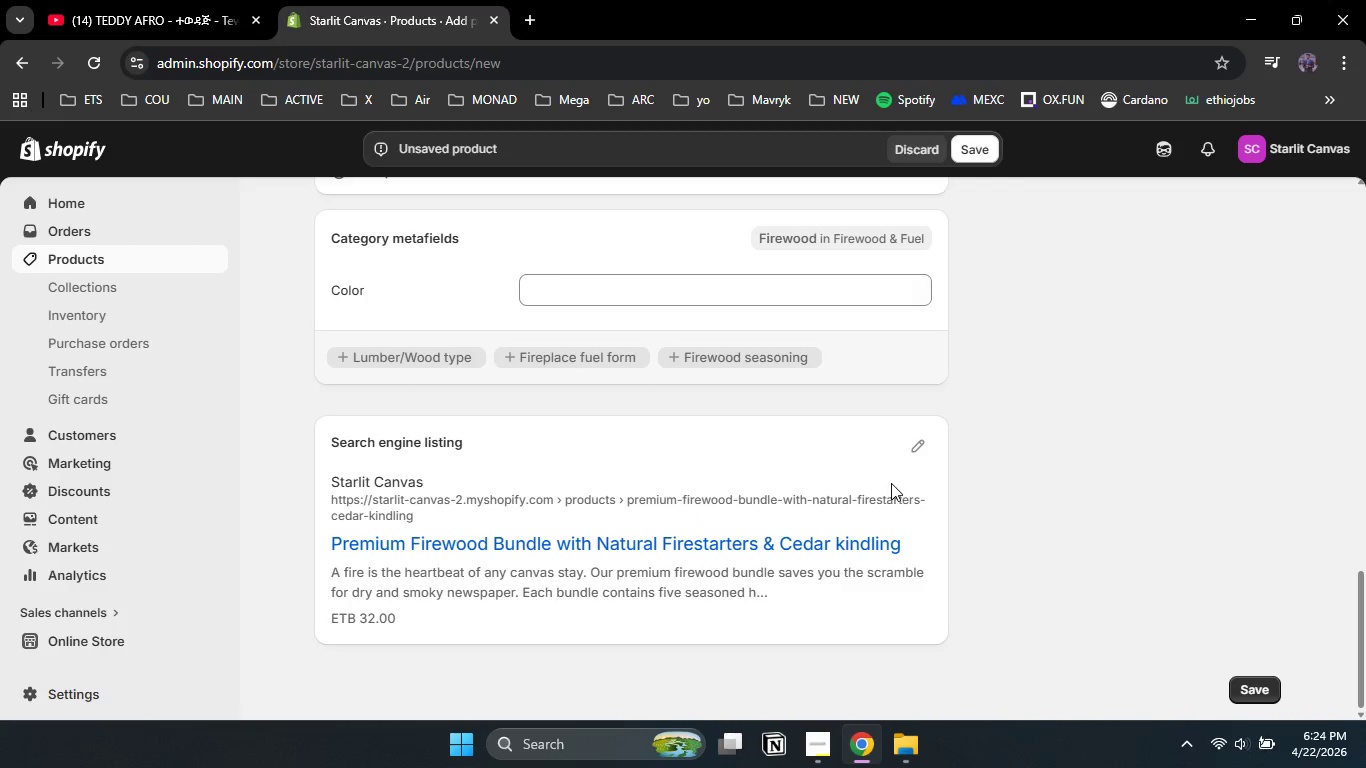 
left_click([914, 452])
 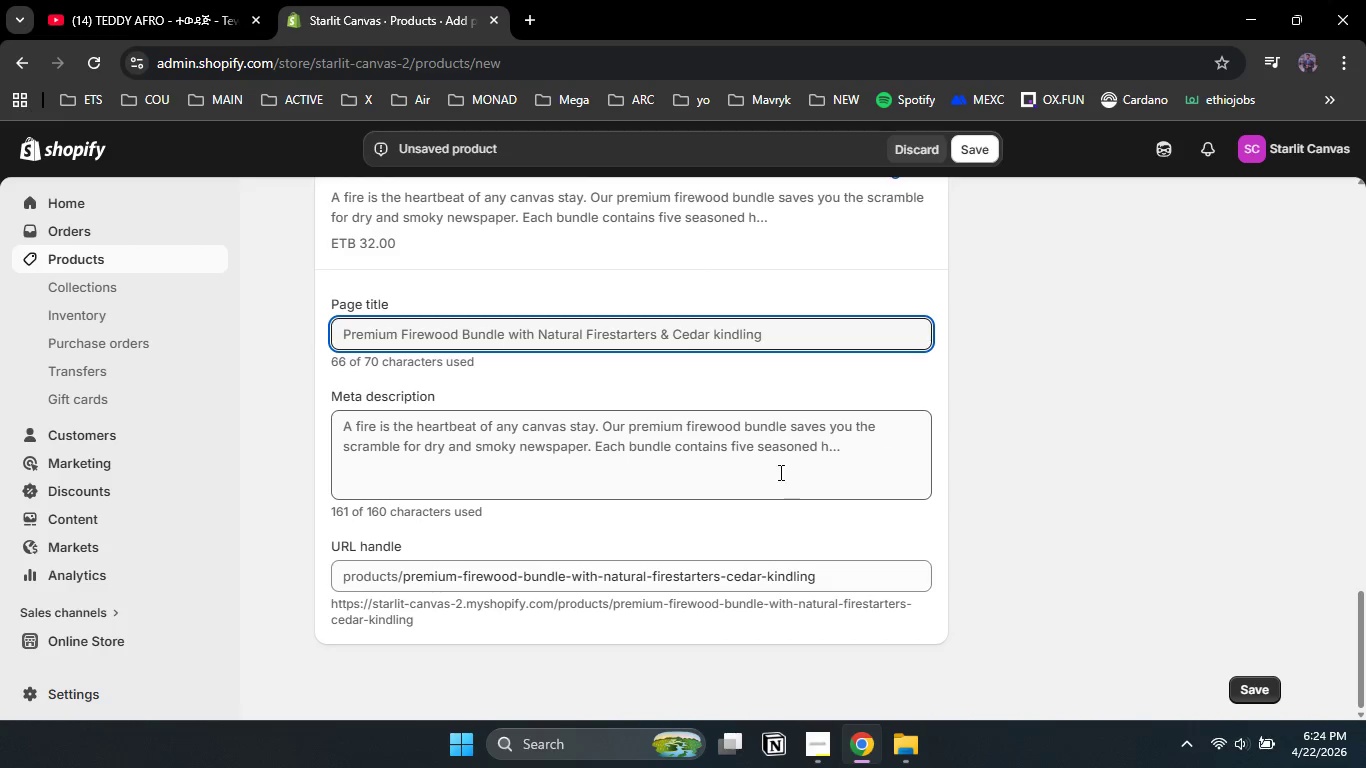 
scroll: coordinate [914, 452], scroll_direction: down, amount: 5.0
 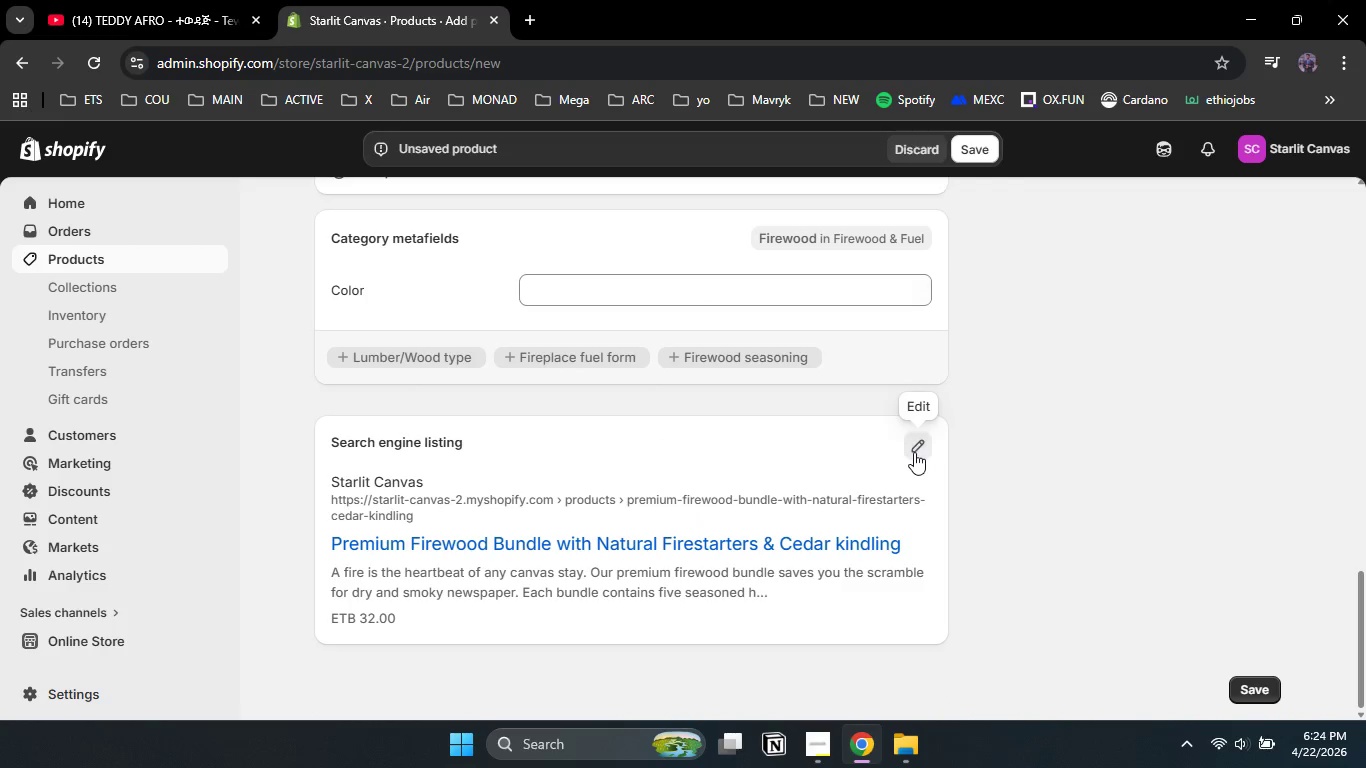 
wait(6.41)
 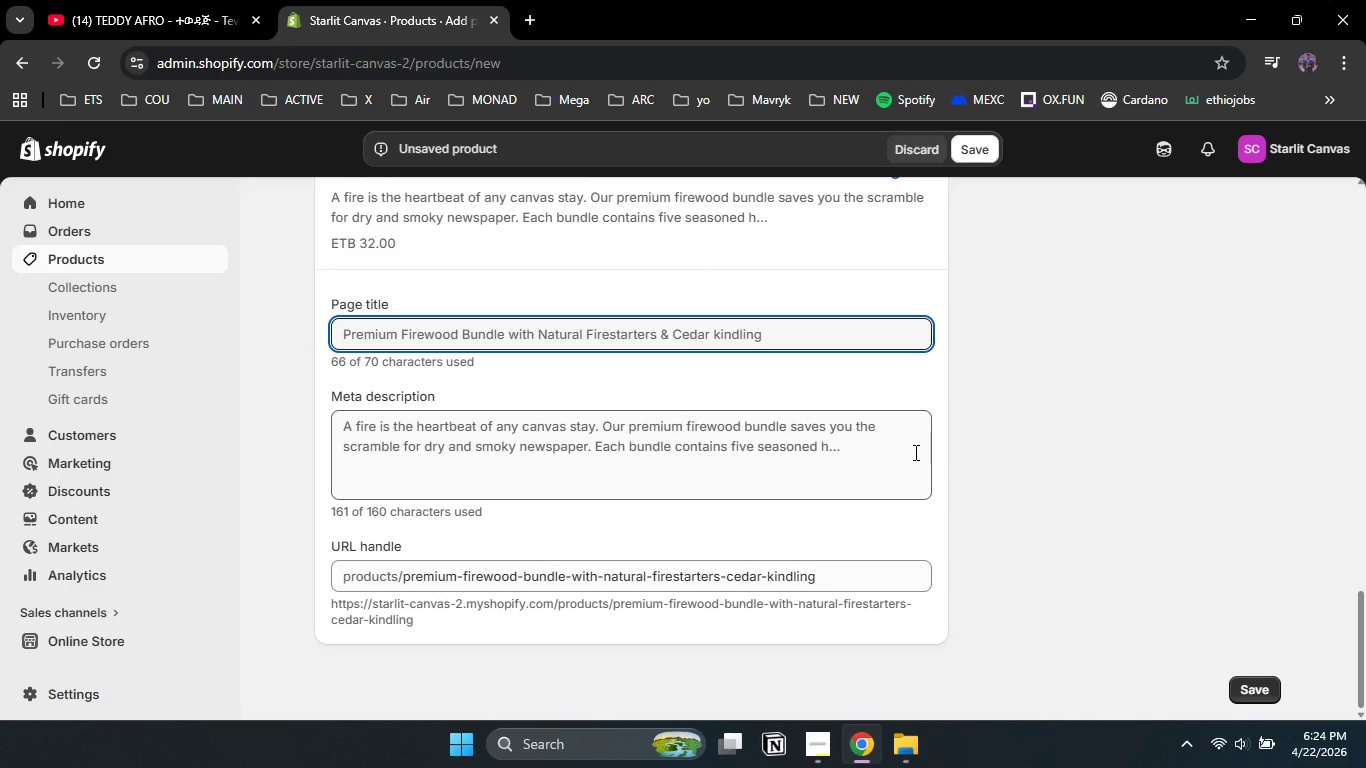 
left_click_drag(start_coordinate=[510, 333], to_coordinate=[773, 368])
 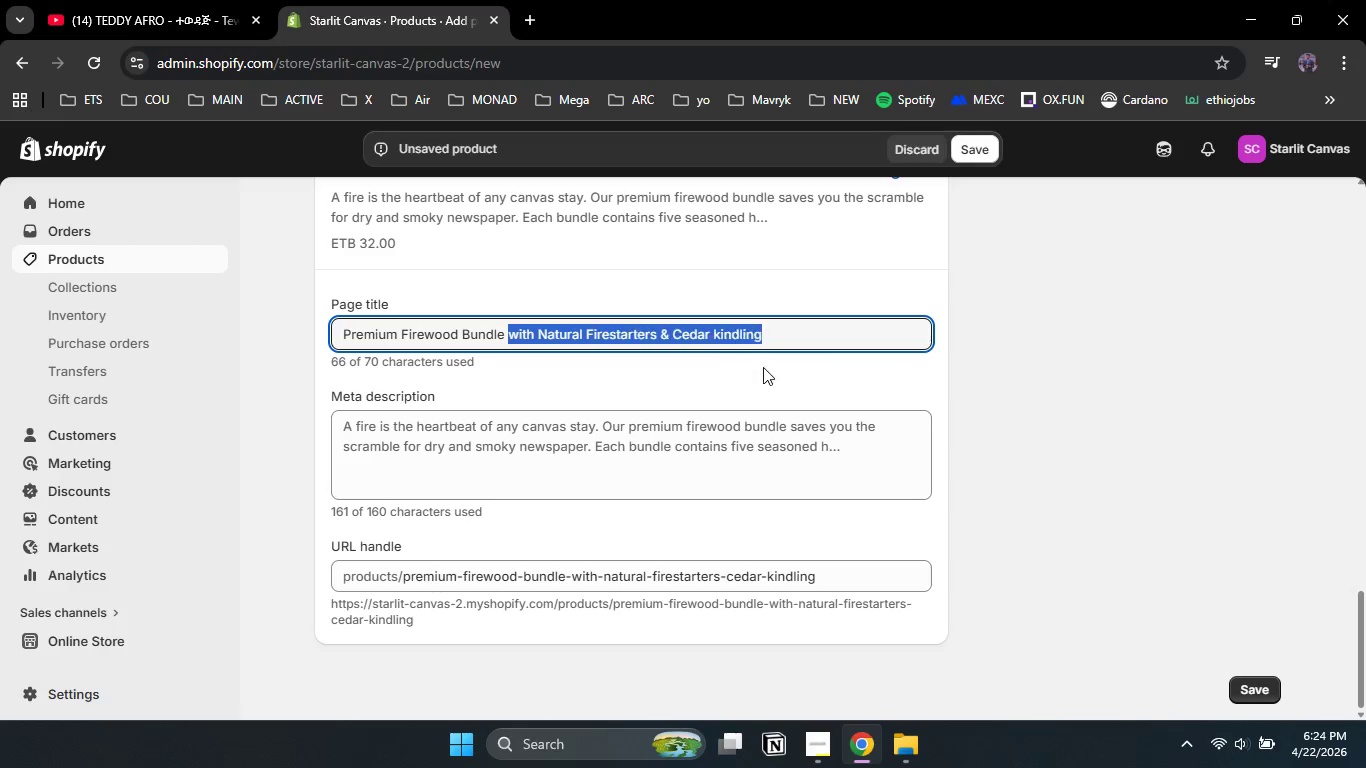 
type(for Campfires | Starli )
key(Backspace)
type(t Canvas)
 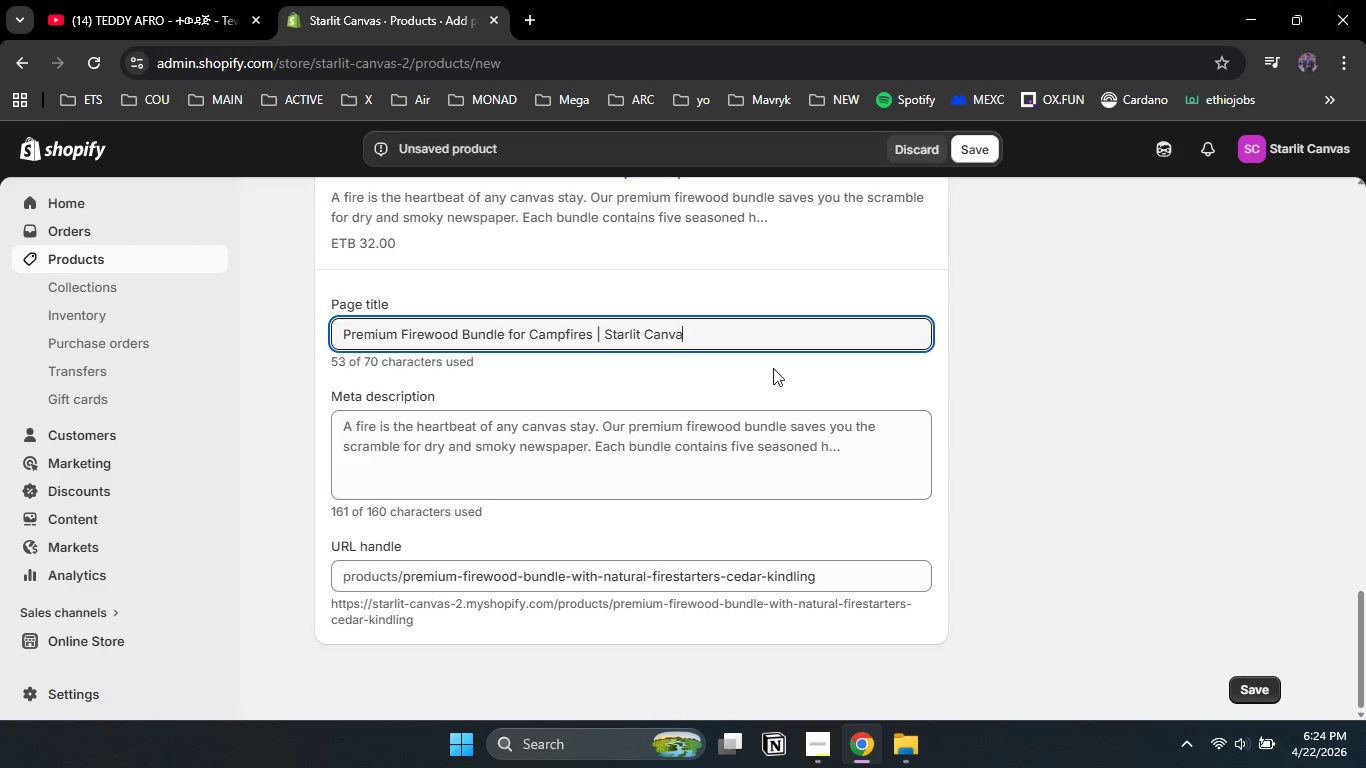 
left_click([699, 457])
 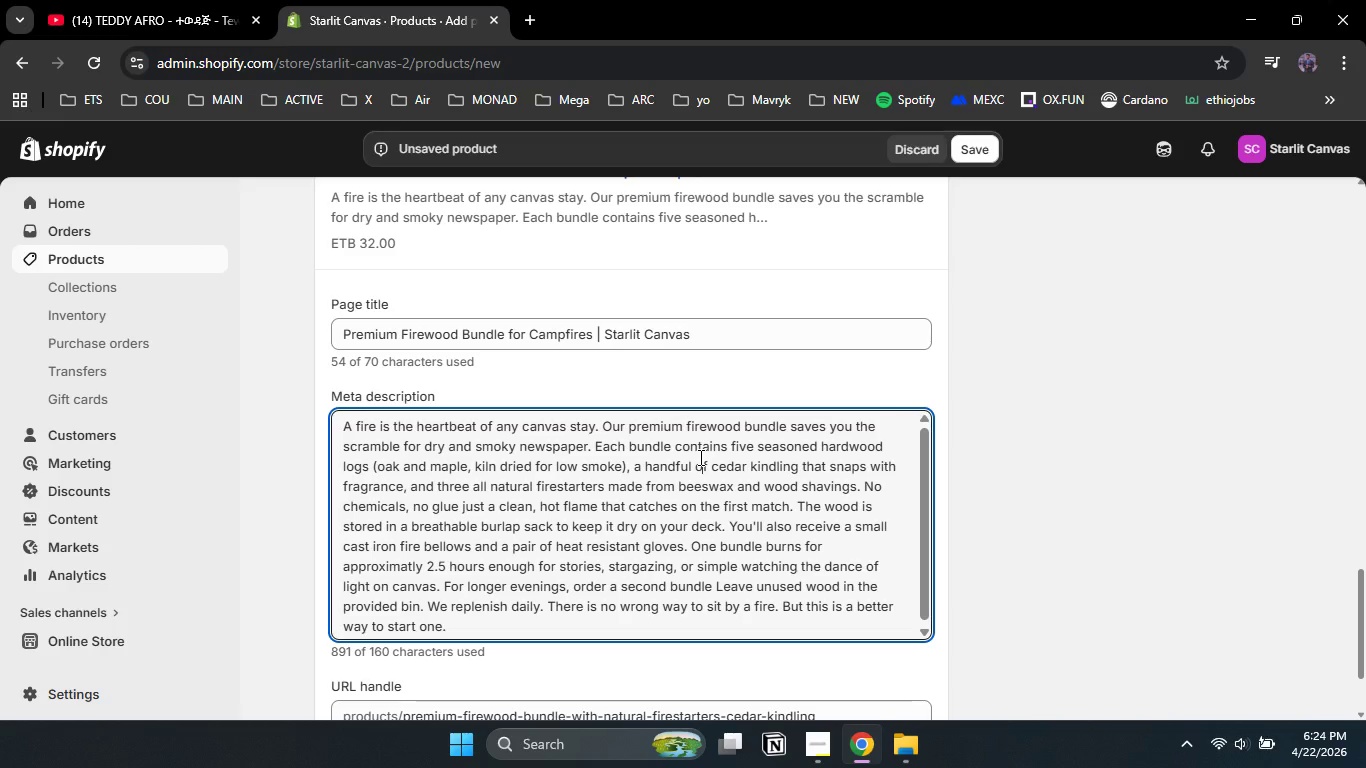 
key(Control+A)
 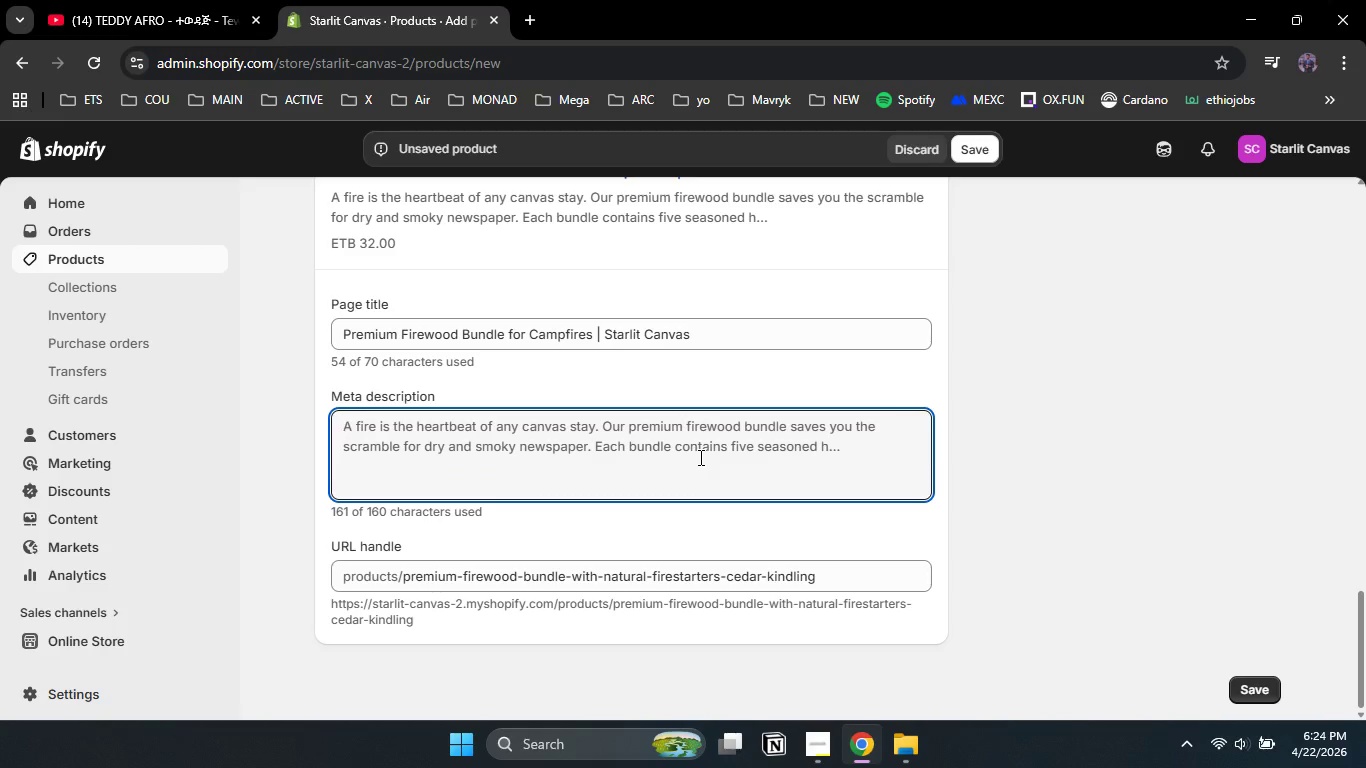 
key(Backspace)
type(Kiln dried oak & mapp)
key(Backspace)
type(le logs, cedar kindling )
key(Backspace)
type(, beewax firestarters. Clean burning luxury )
 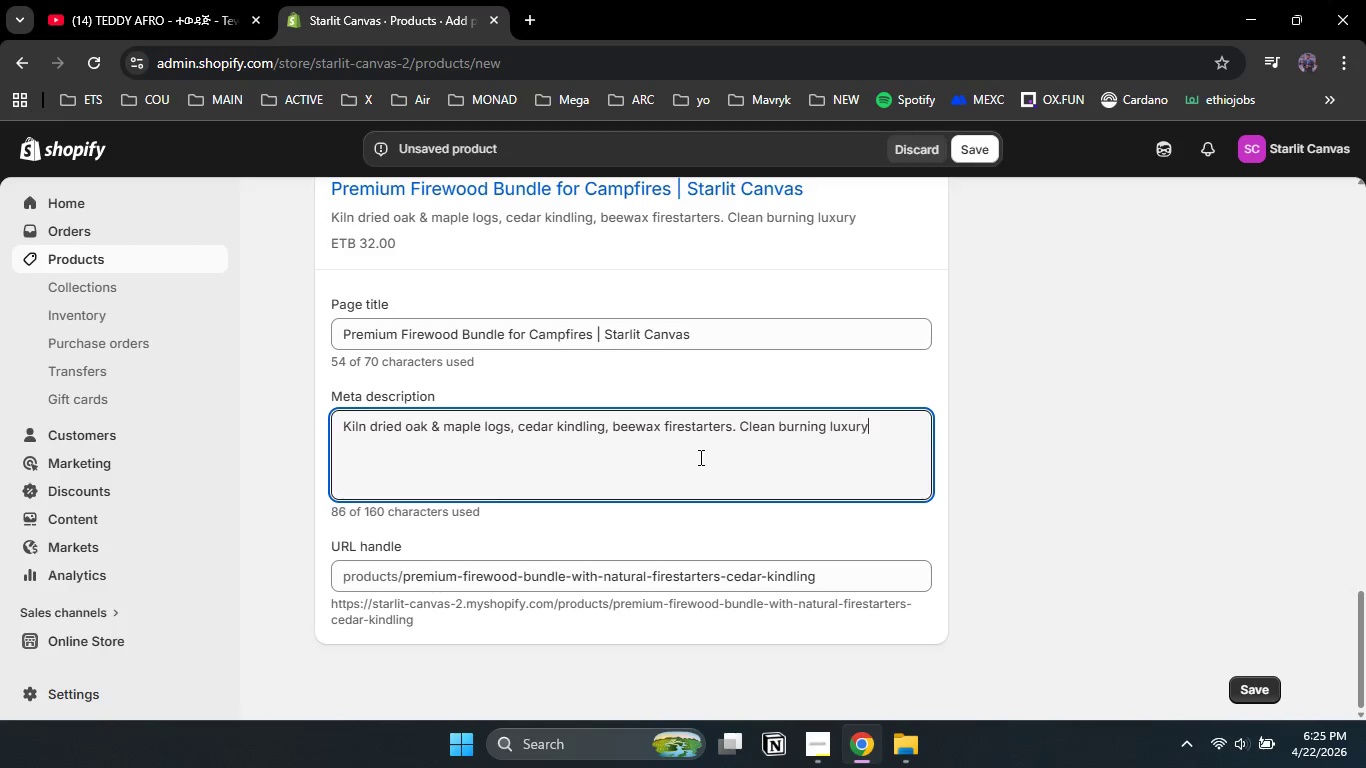 
type(firewood for your glamping eveno)
key(Backspace)
key(Backspace)
type(ning )
key(Backspace)
type(. Add to stay.)
 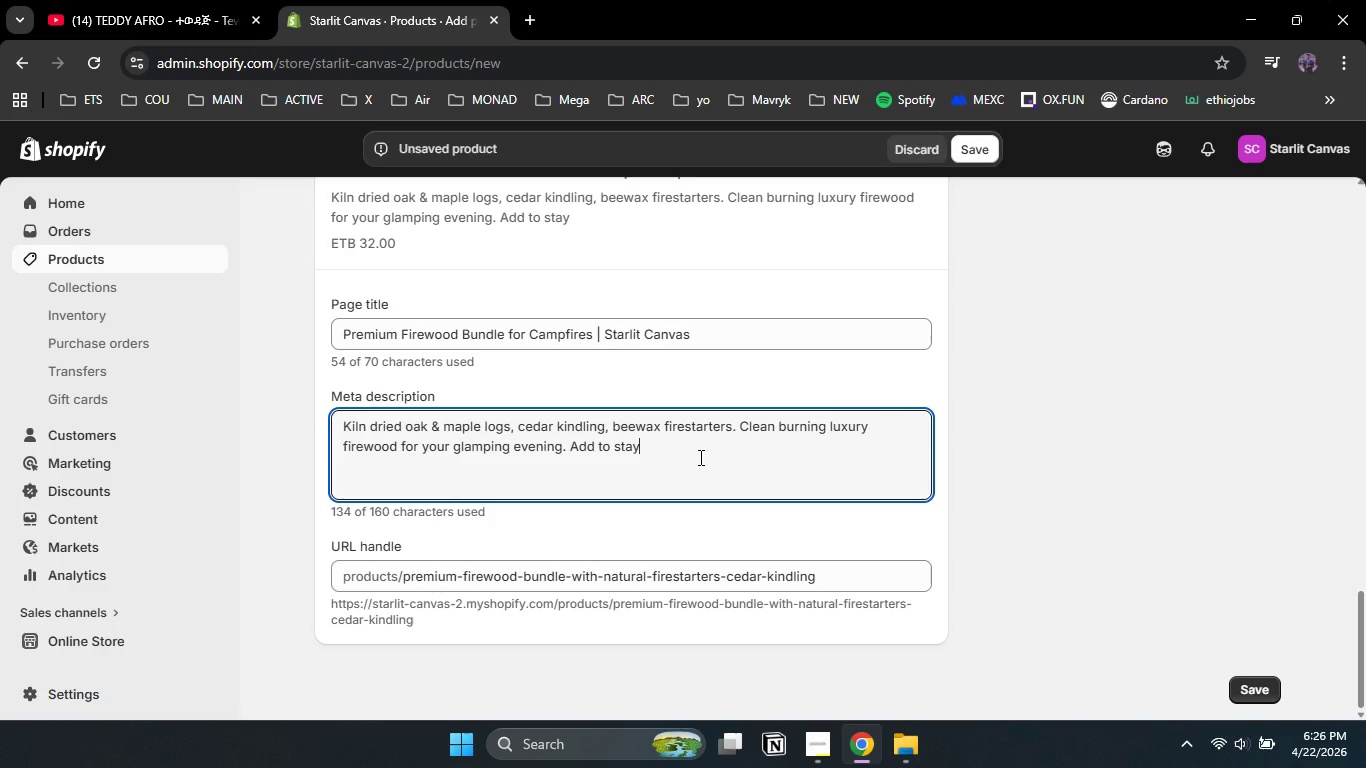 
wait(7.23)
 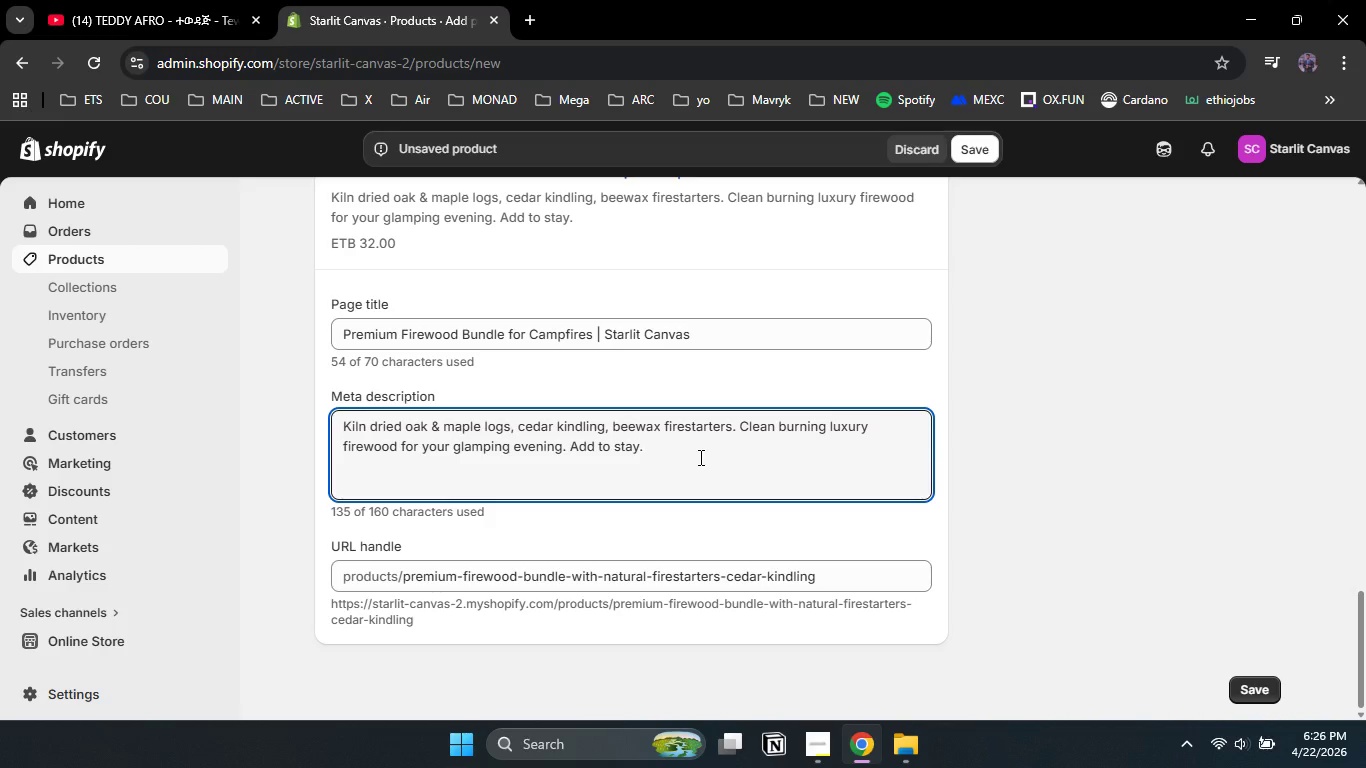 
left_click_drag(start_coordinate=[1365, 619], to_coordinate=[1365, 315])
 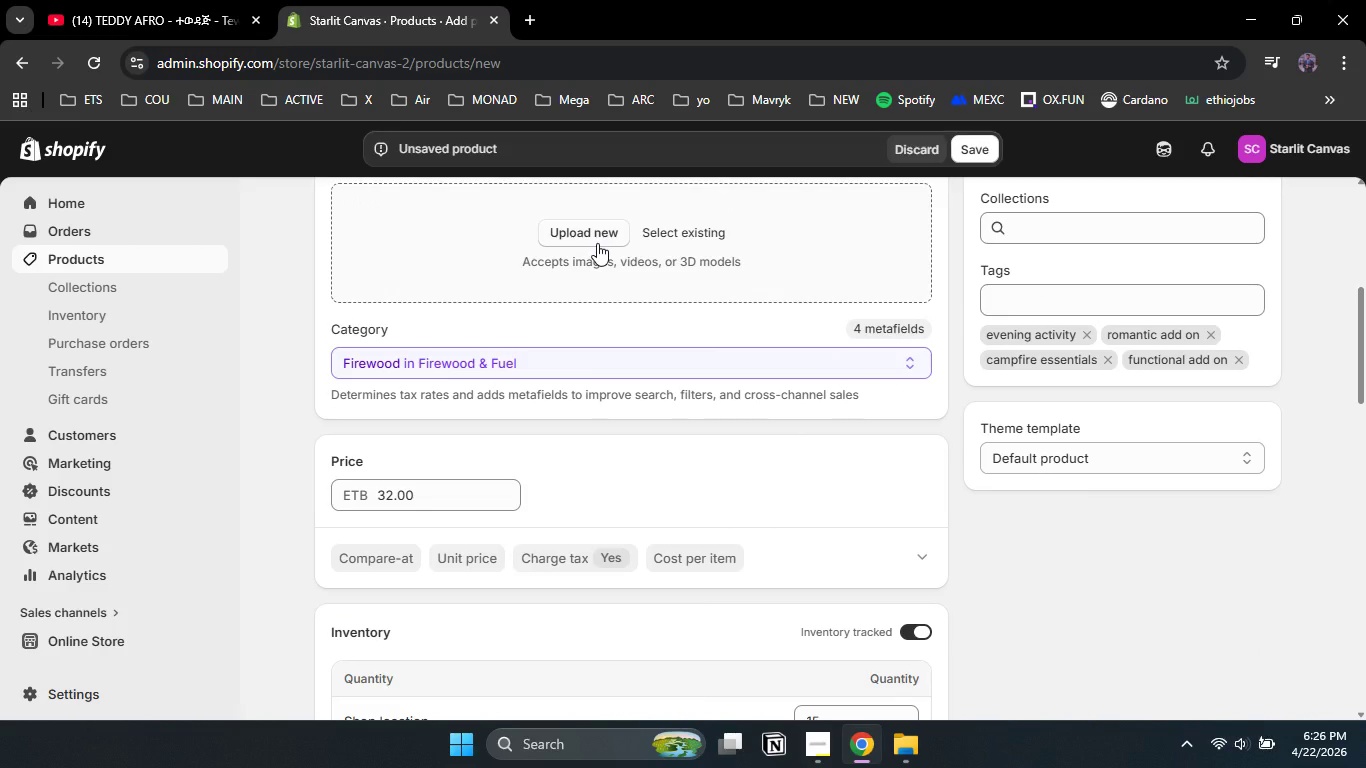 
scroll: coordinate [630, 315], scroll_direction: none, amount: 0.0
 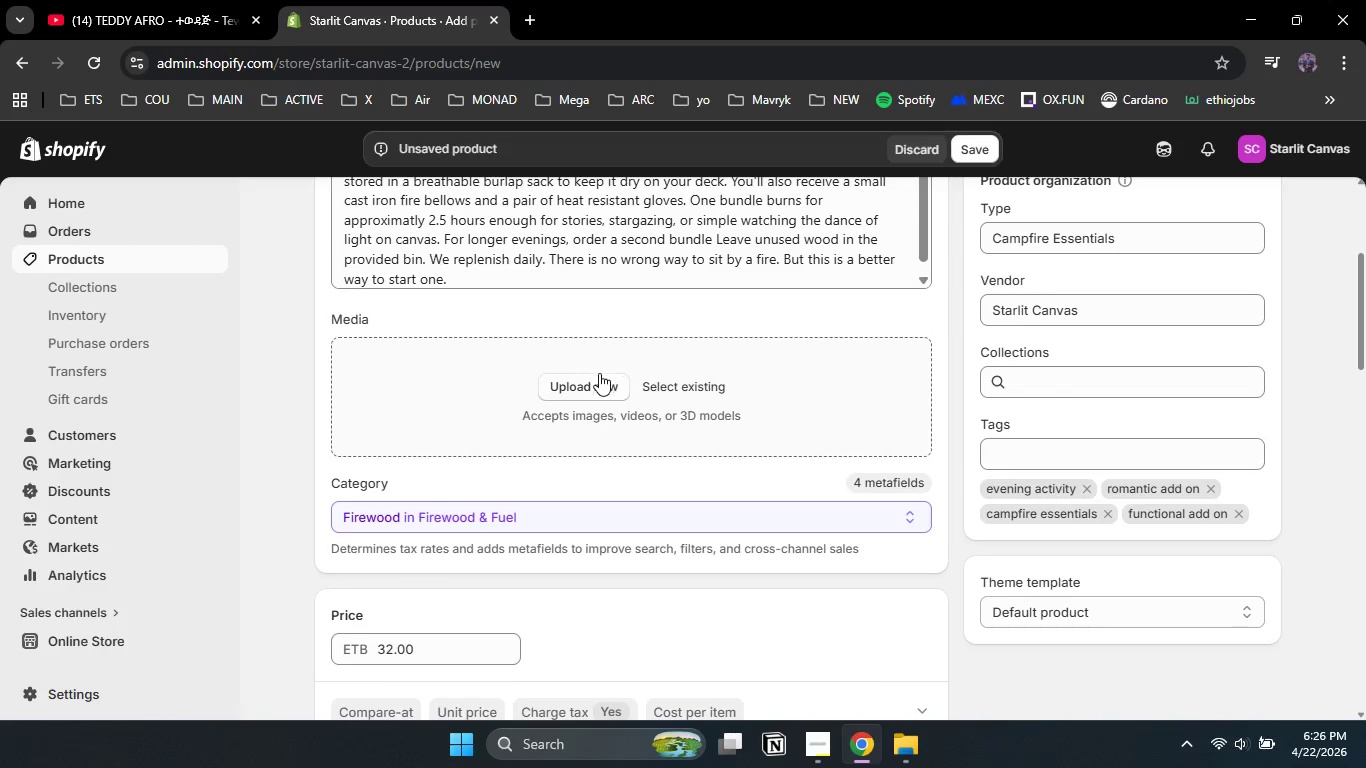 
left_click([597, 378])
 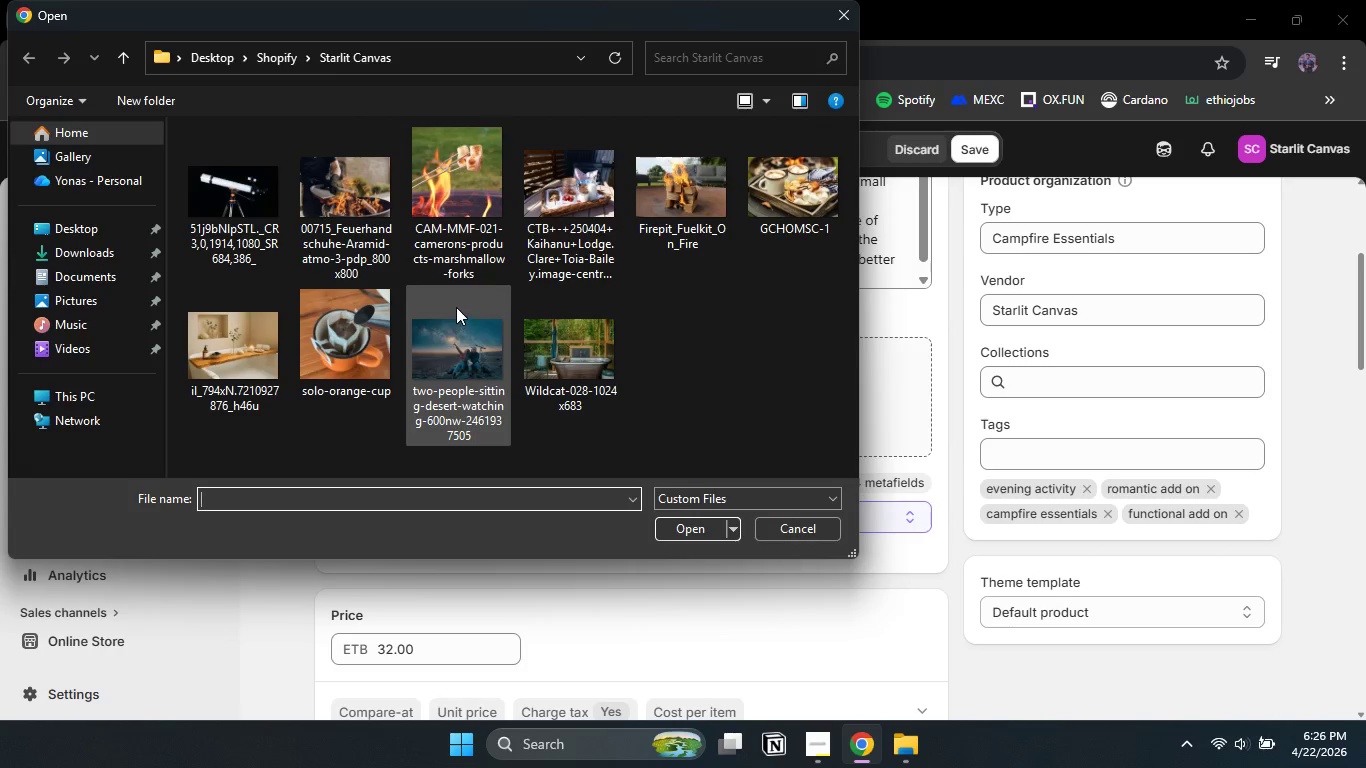 
wait(7.09)
 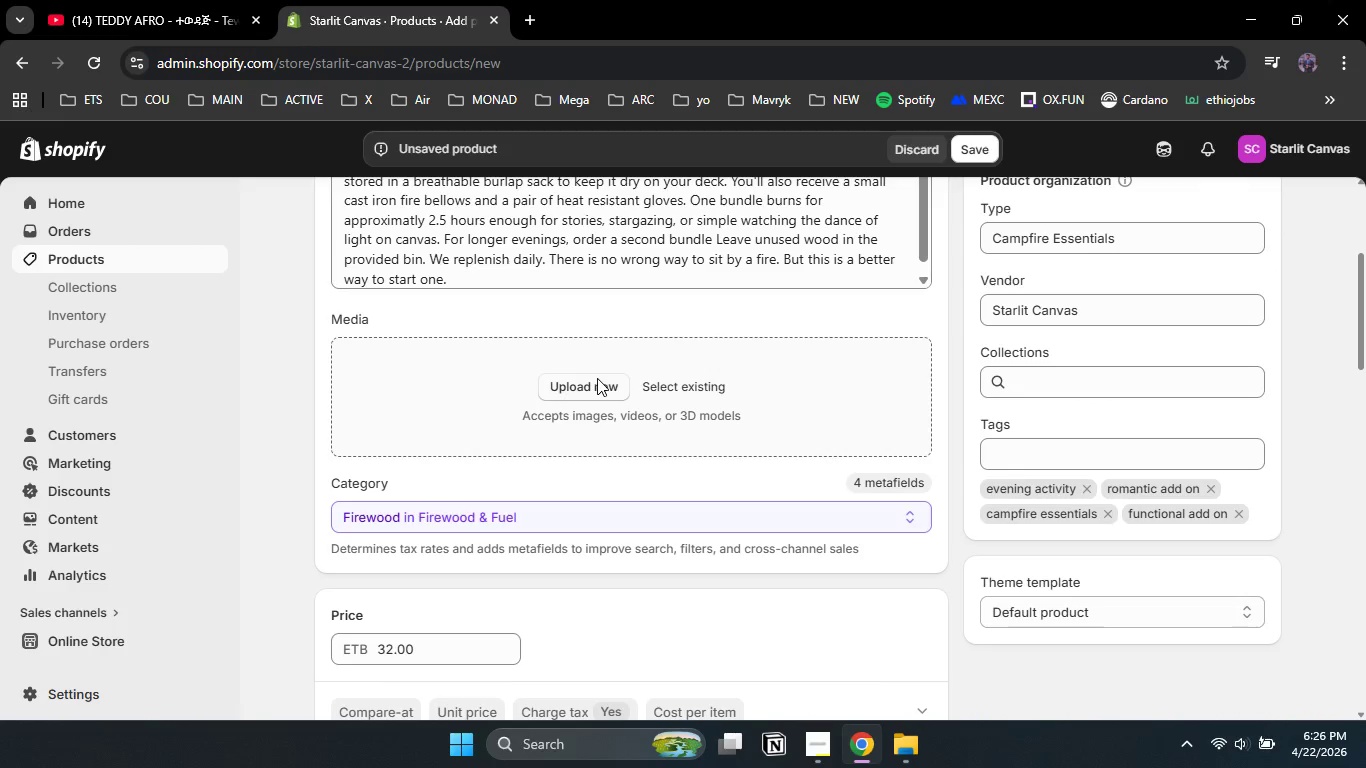 
left_click([663, 243])
 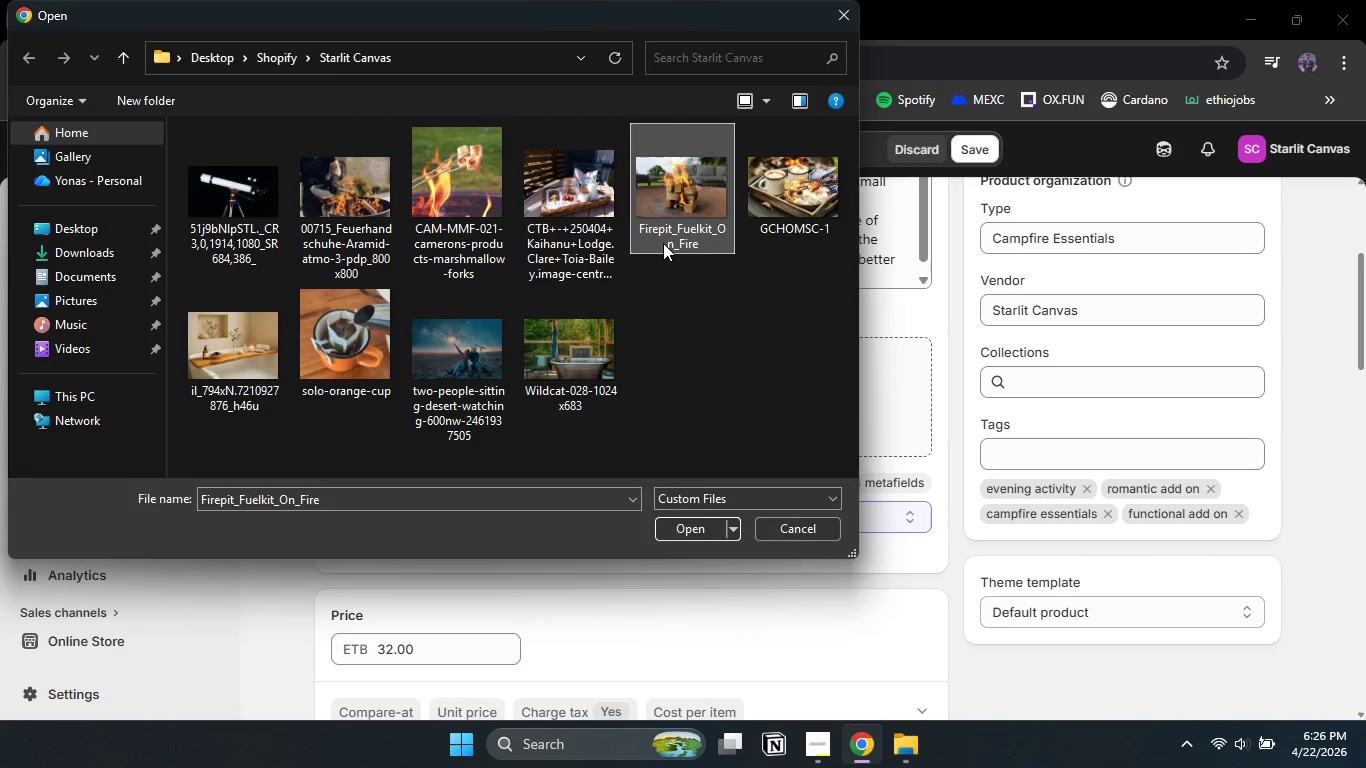 
hold_key(key=ControlLeft, duration=1.03)
left_click([367, 260])
 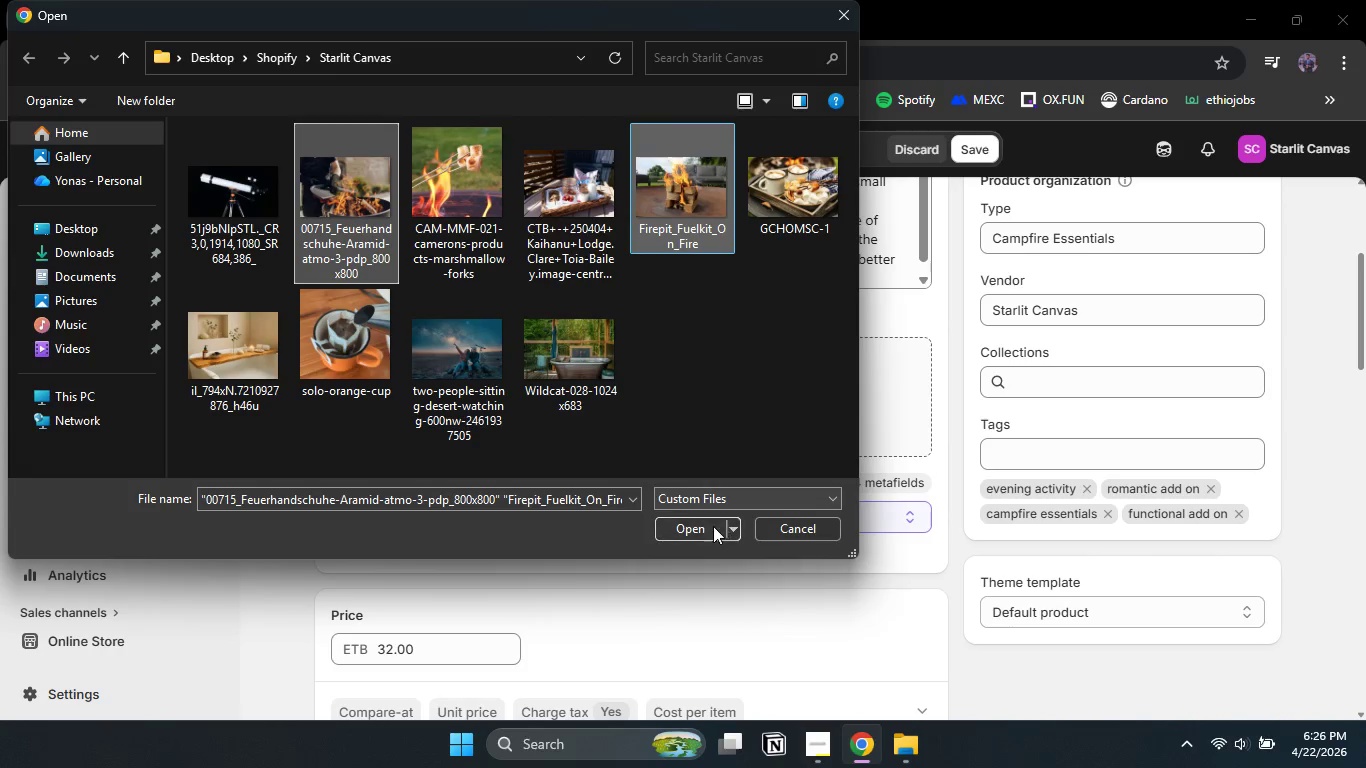 
left_click([711, 526])
 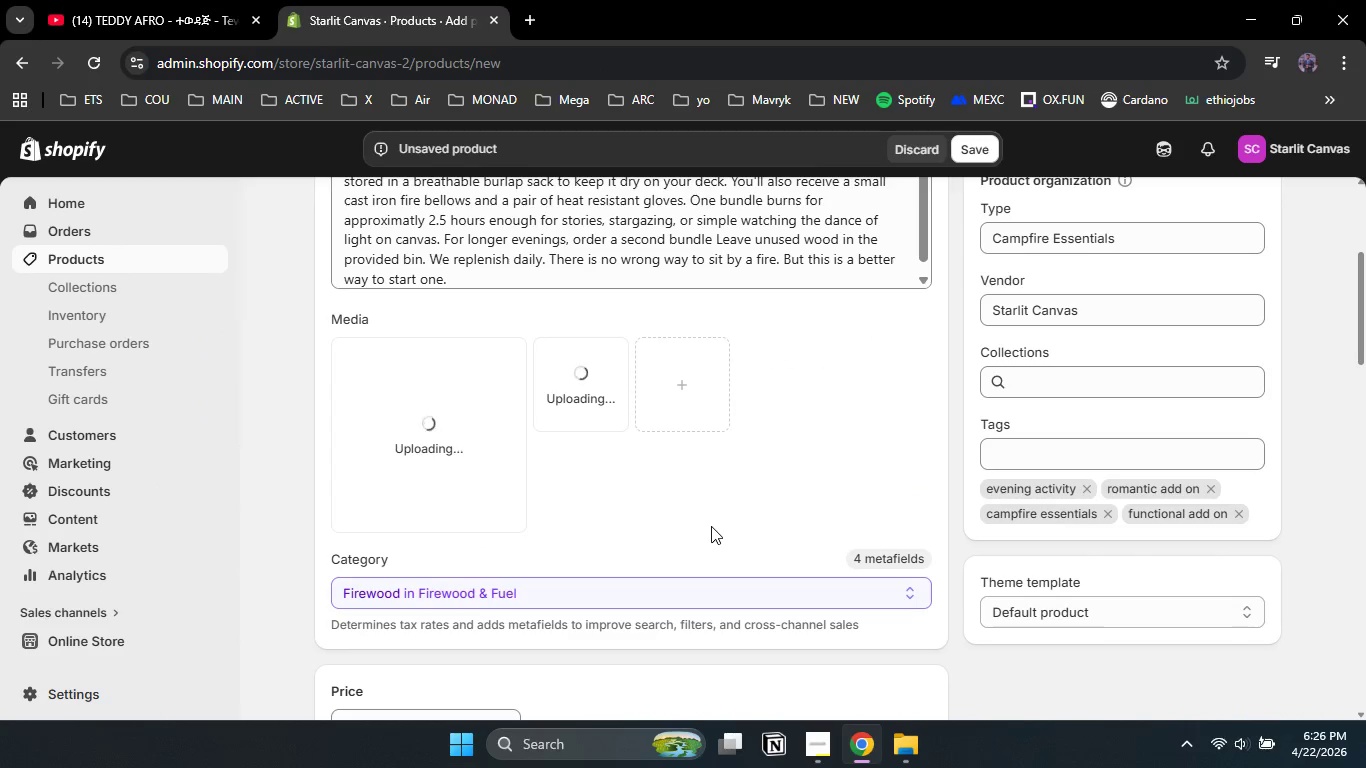 
wait(9.67)
 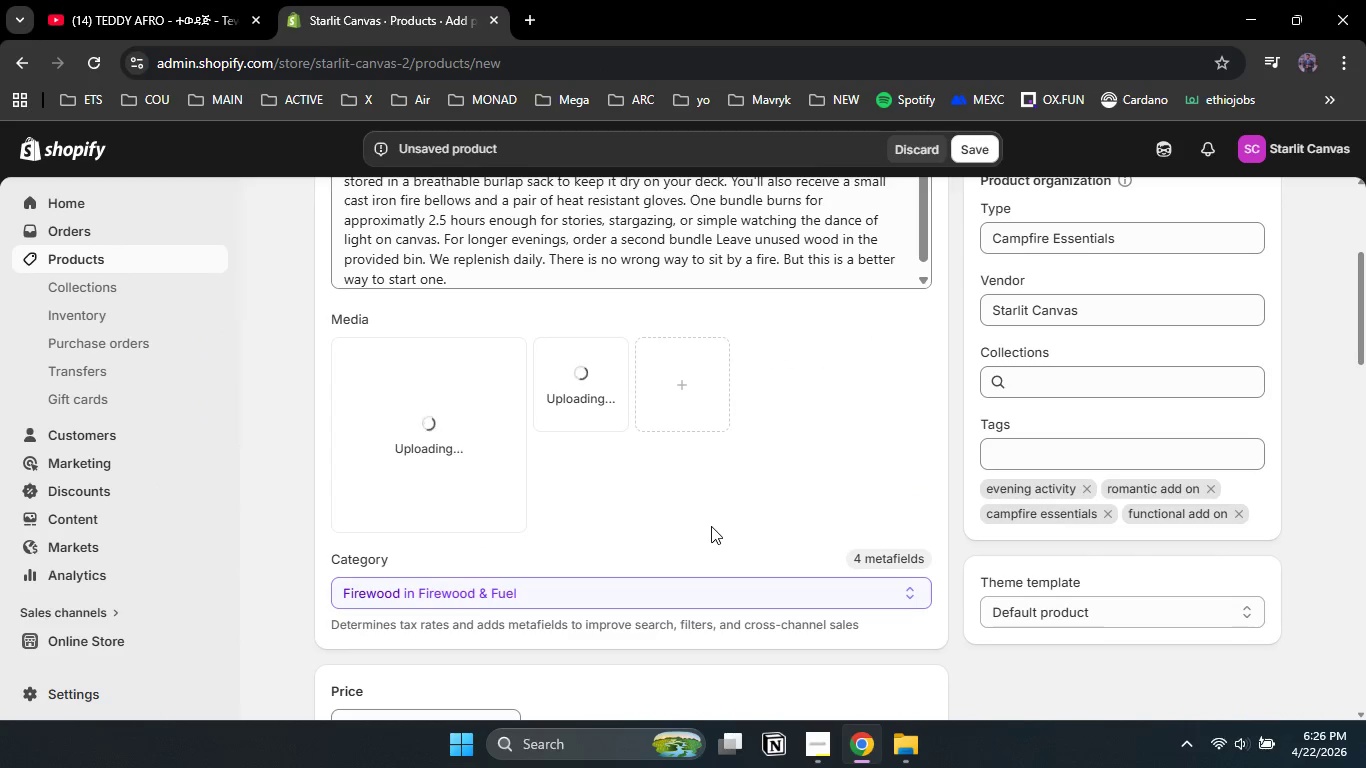 
left_click_drag(start_coordinate=[595, 398], to_coordinate=[452, 481])
 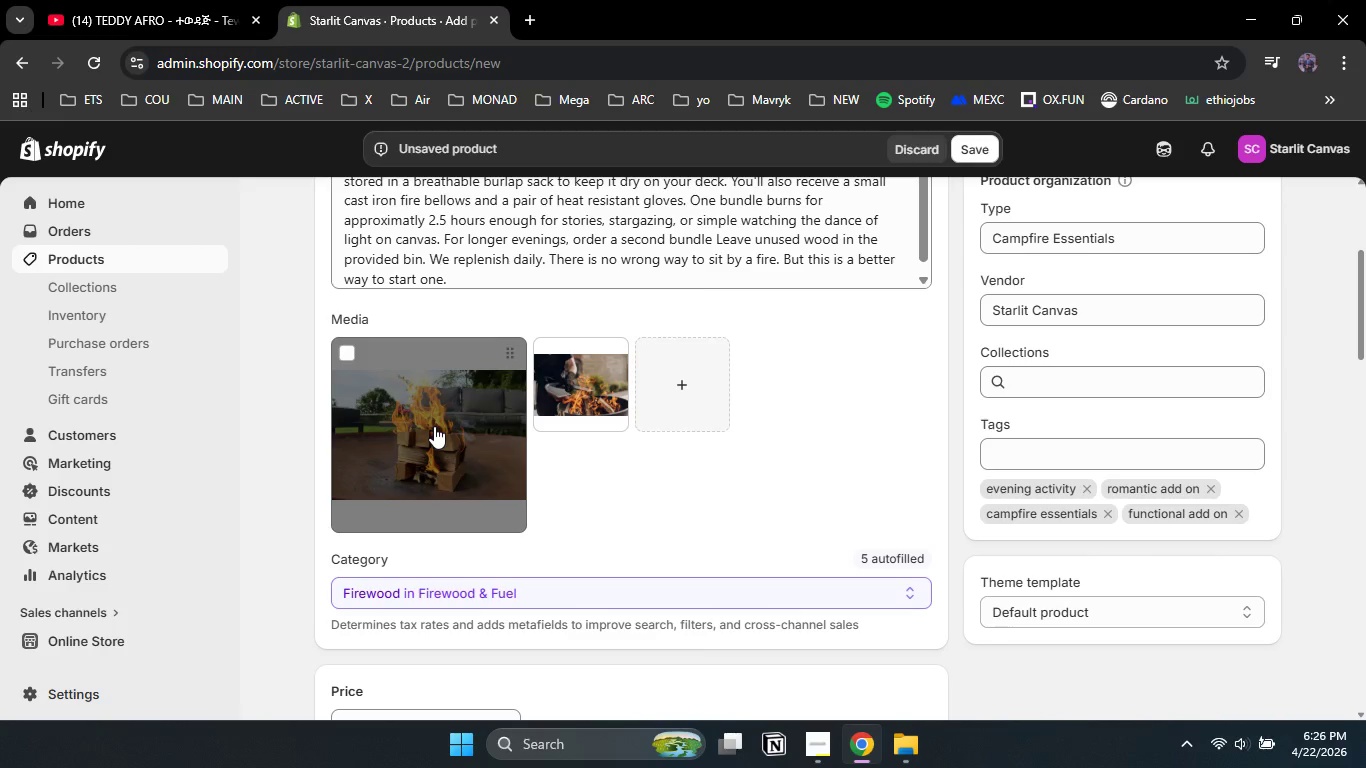 
left_click([434, 426])
 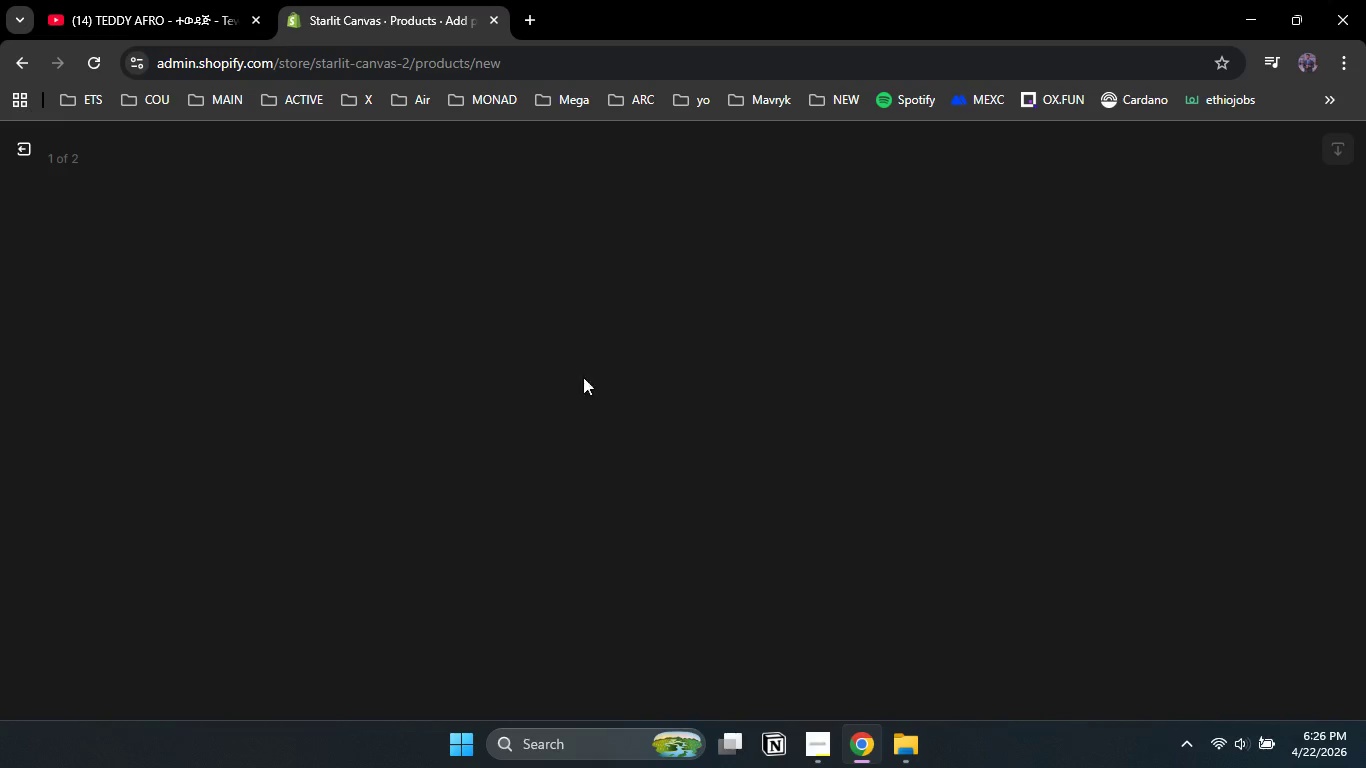 
mouse_move([909, 386])
 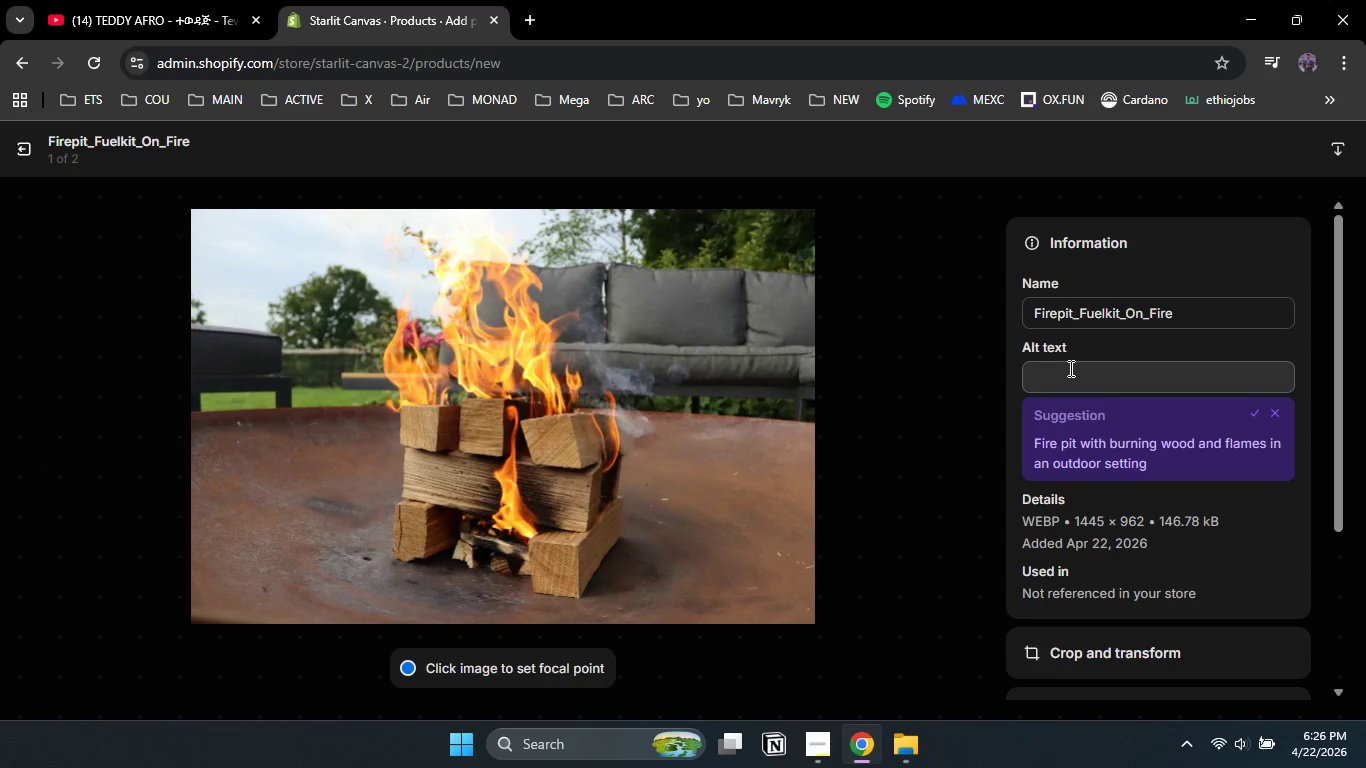 
left_click([1069, 368])
 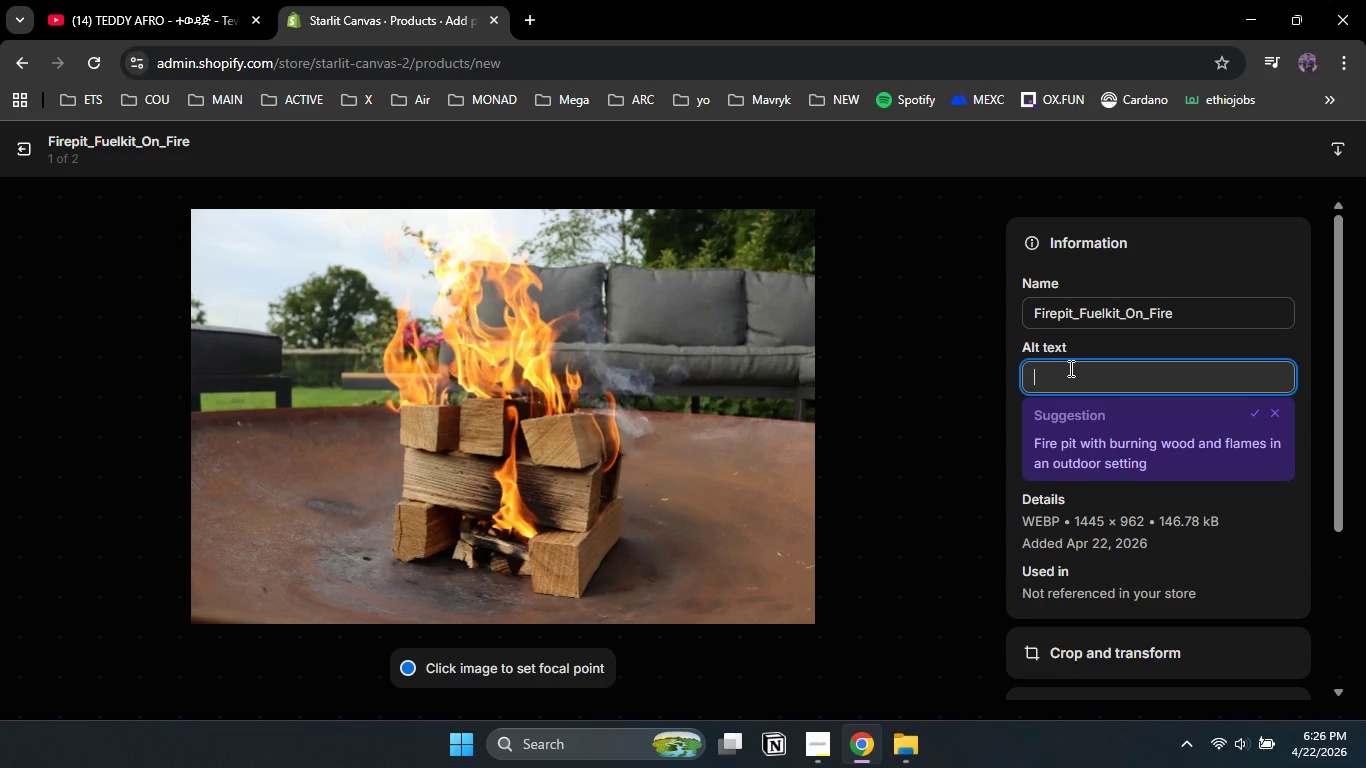 
type(premium firewood bundle in a burlap sack )
 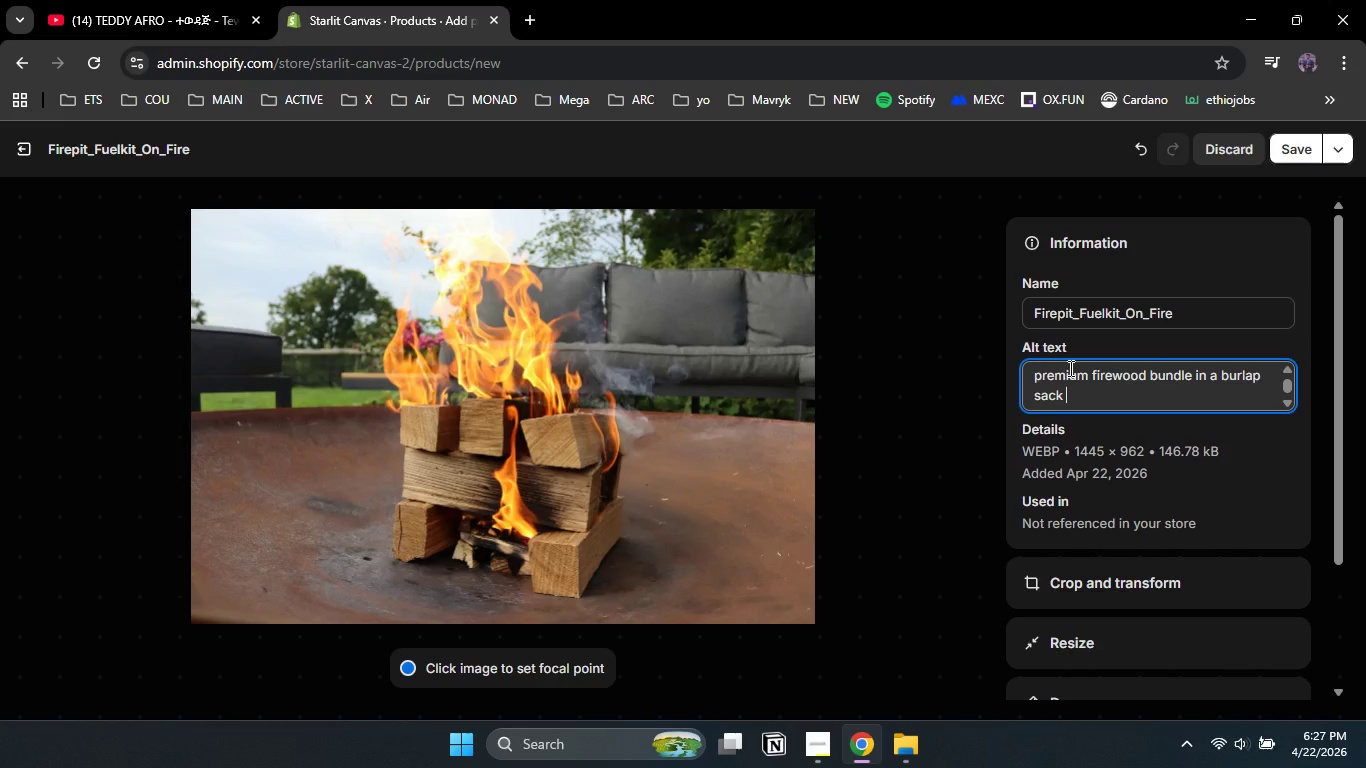 
wait(5.44)
 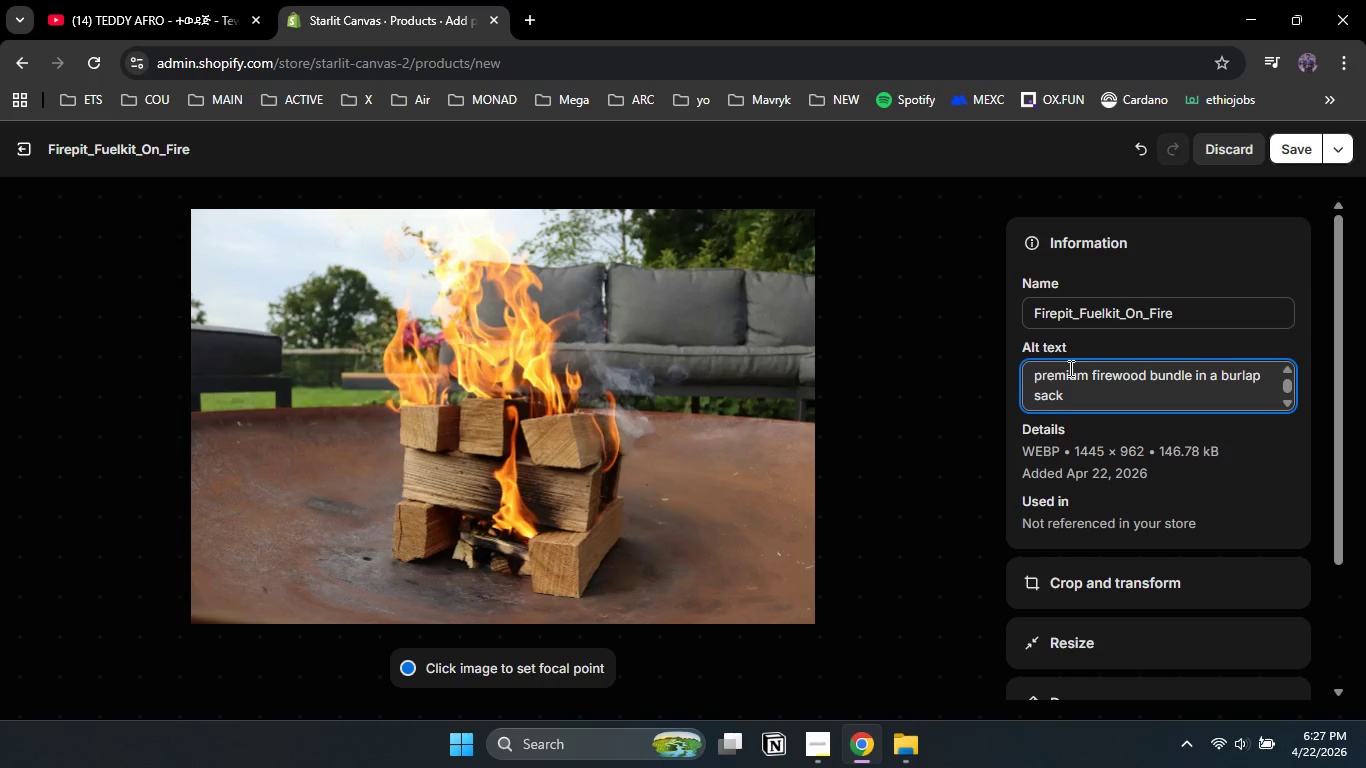 
type(beside a stone fire pit with a clean burning flames)
 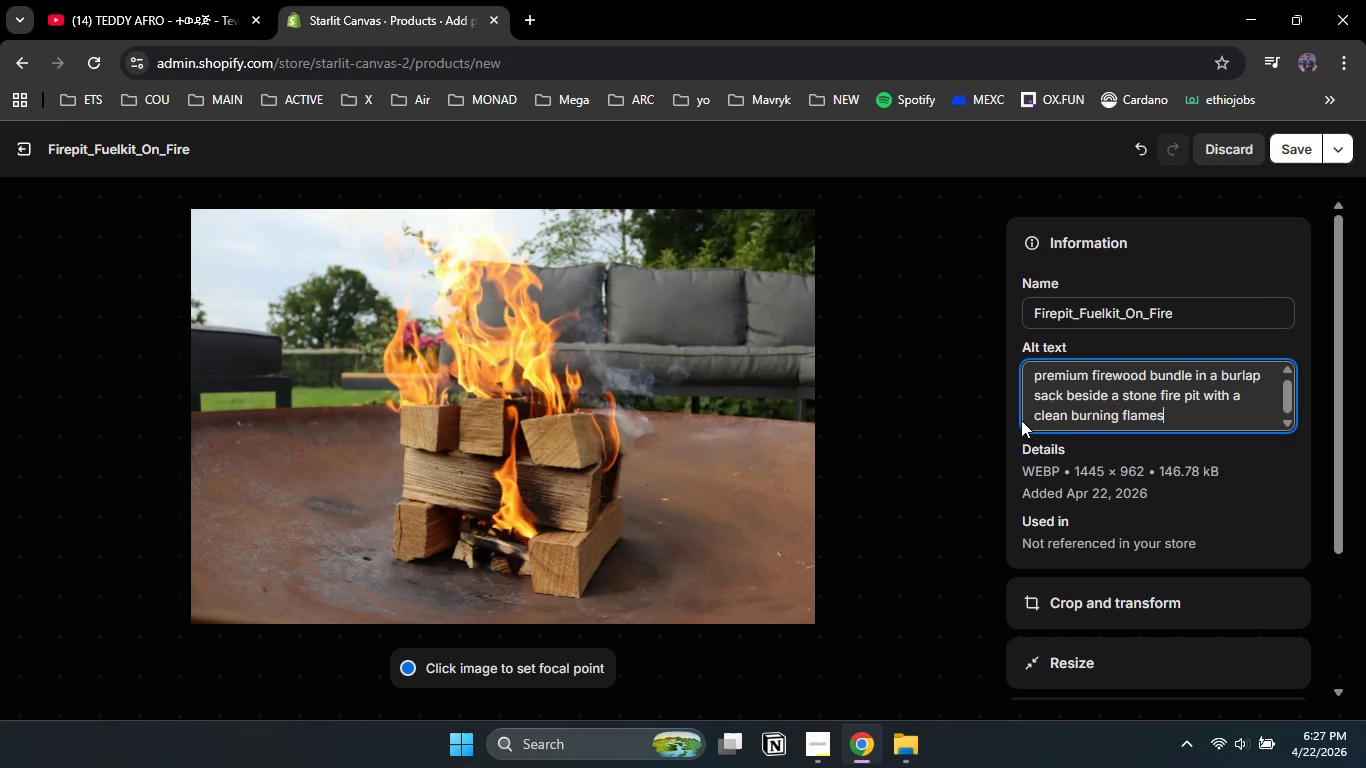 
left_click([1032, 417])
 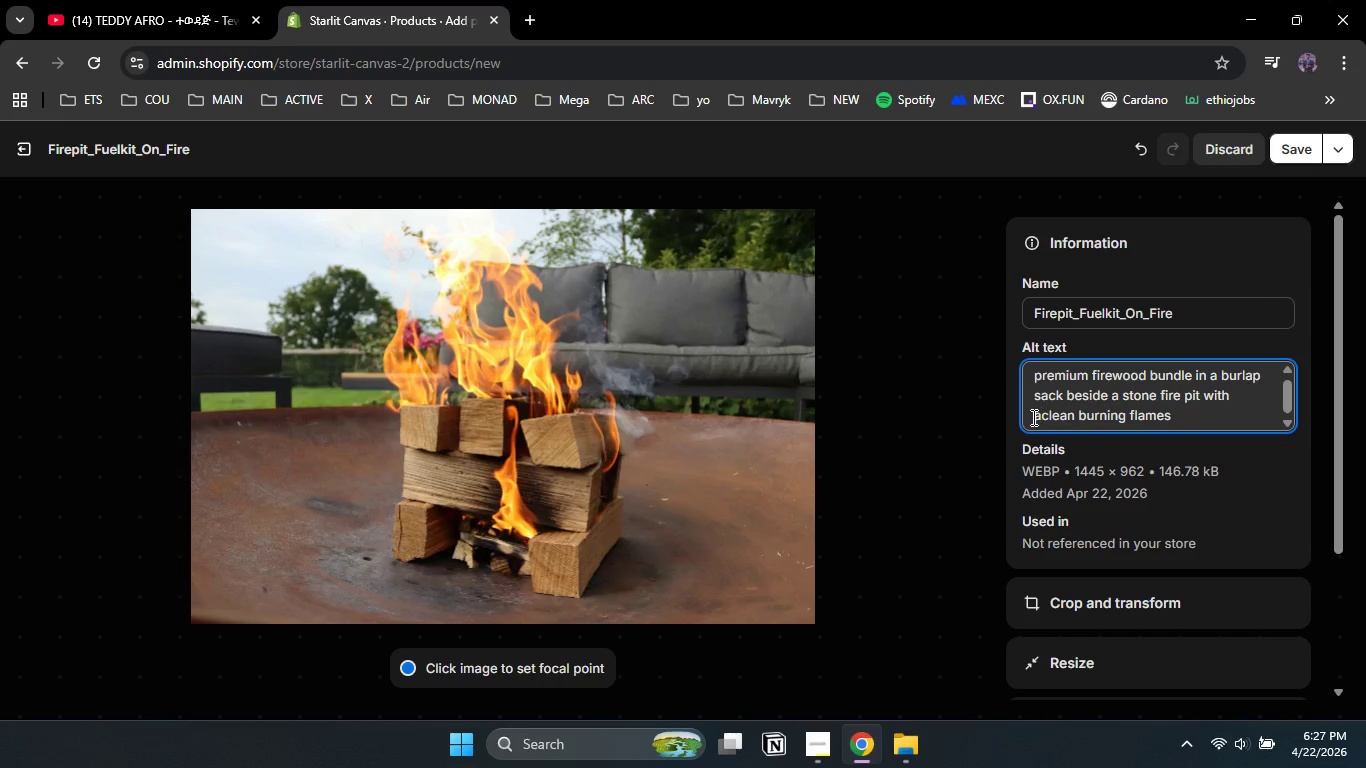 
key(Backspace)
 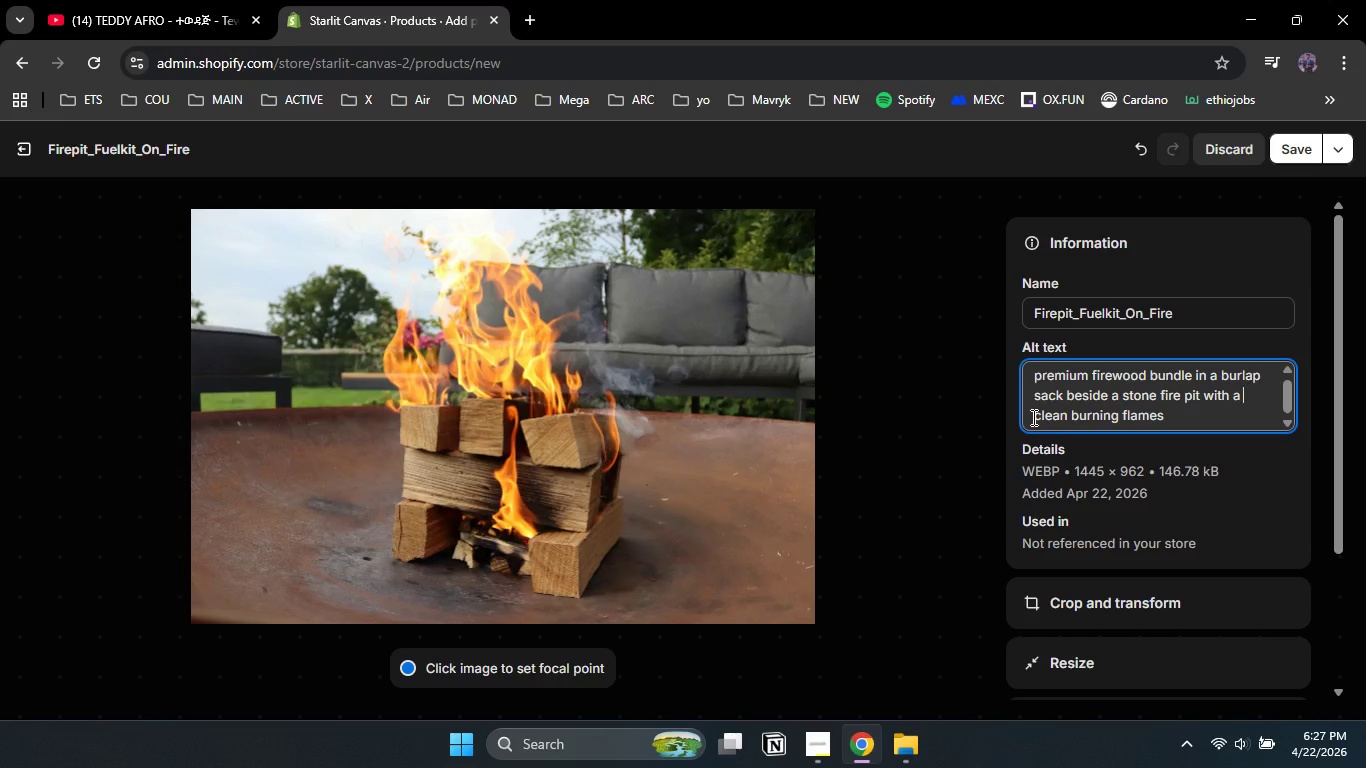 
key(Space)
 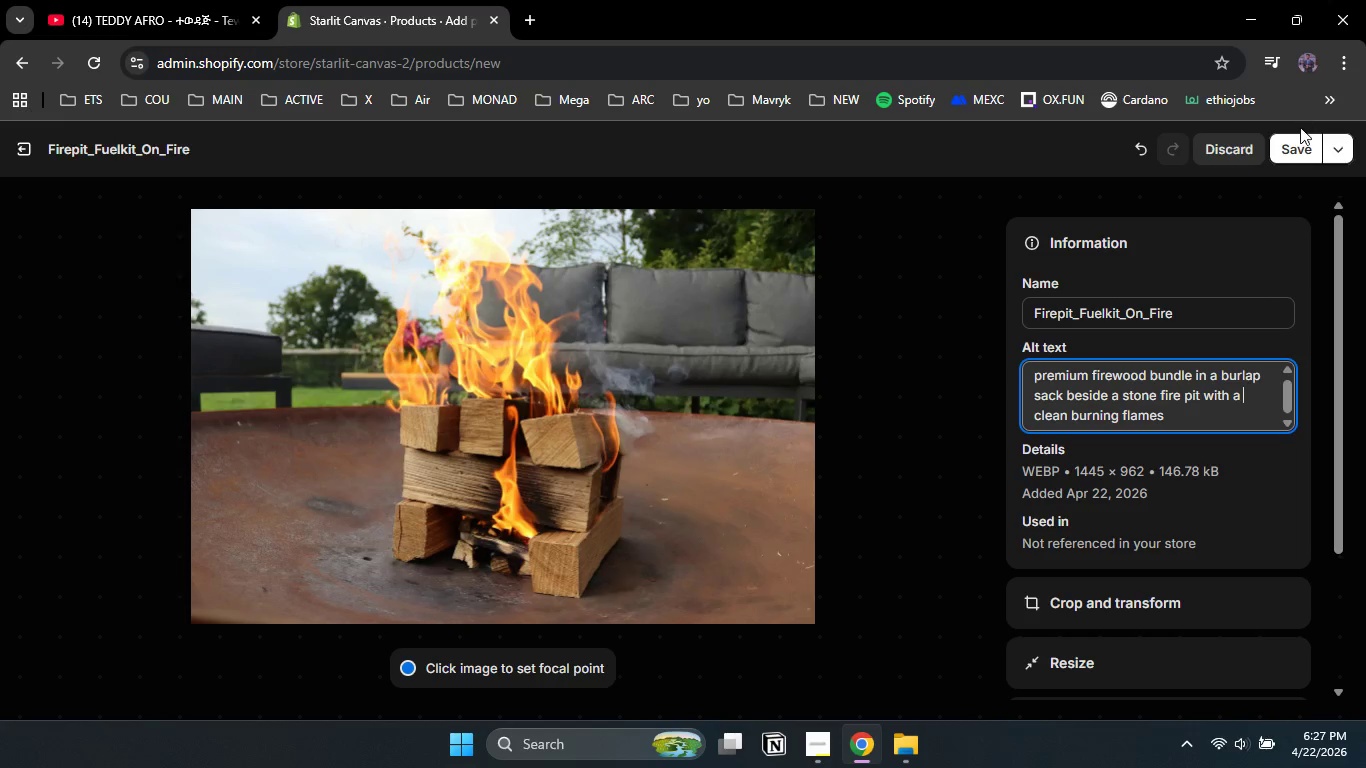 
left_click([1300, 139])
 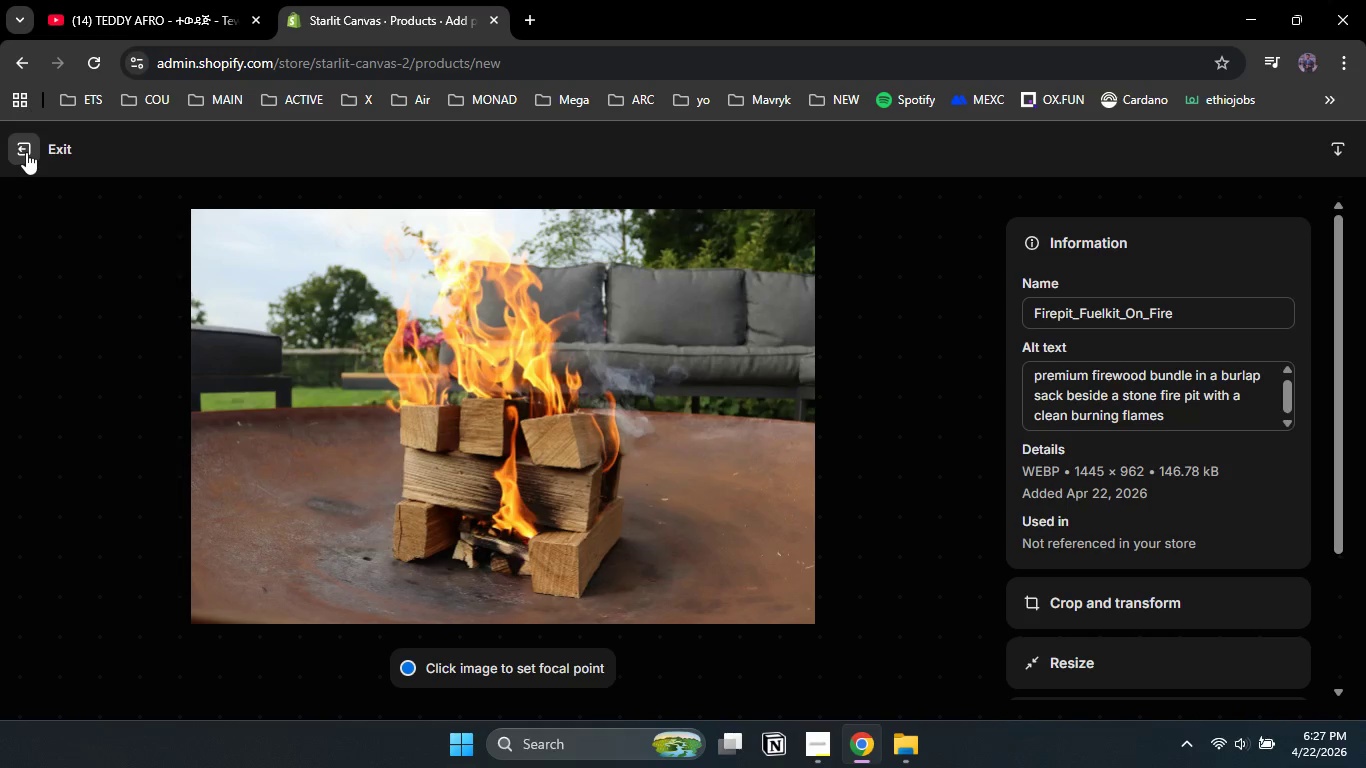 
left_click([26, 152])
 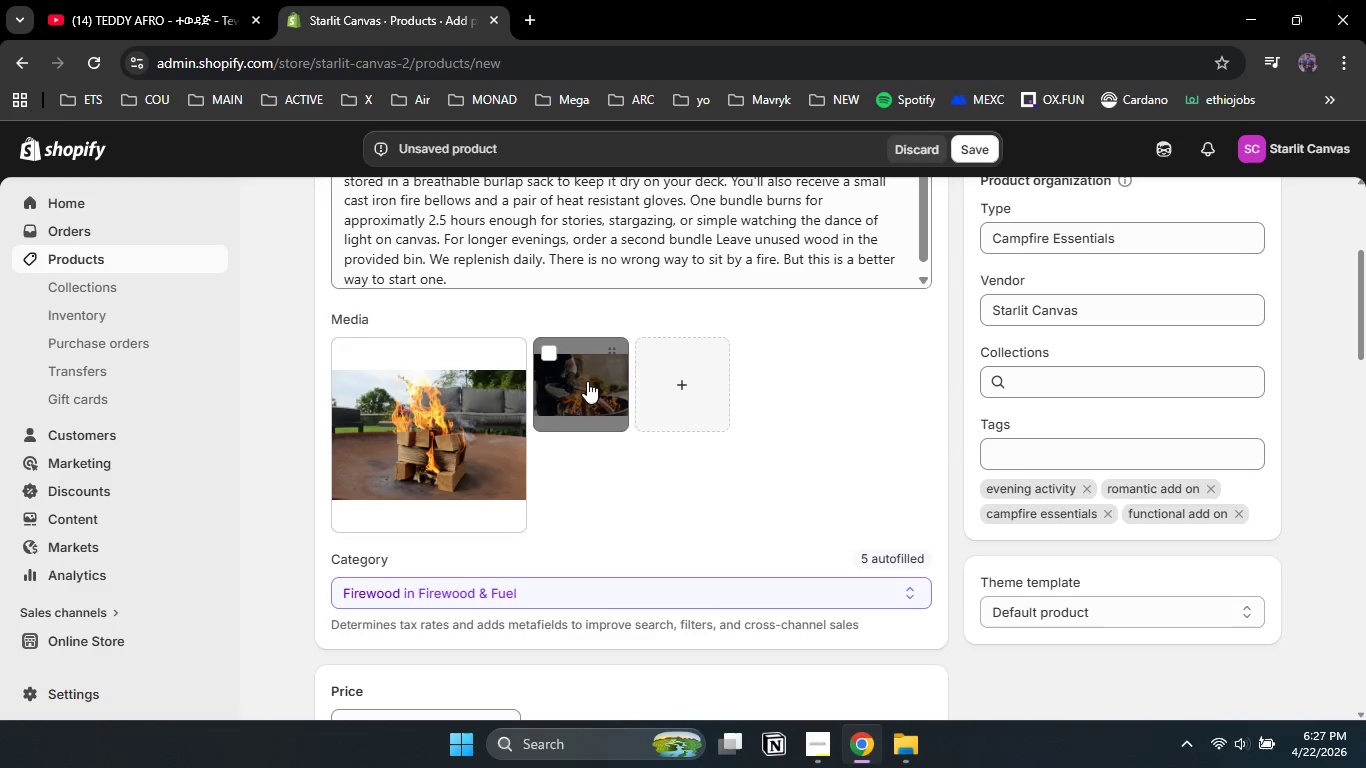 
left_click([588, 381])
 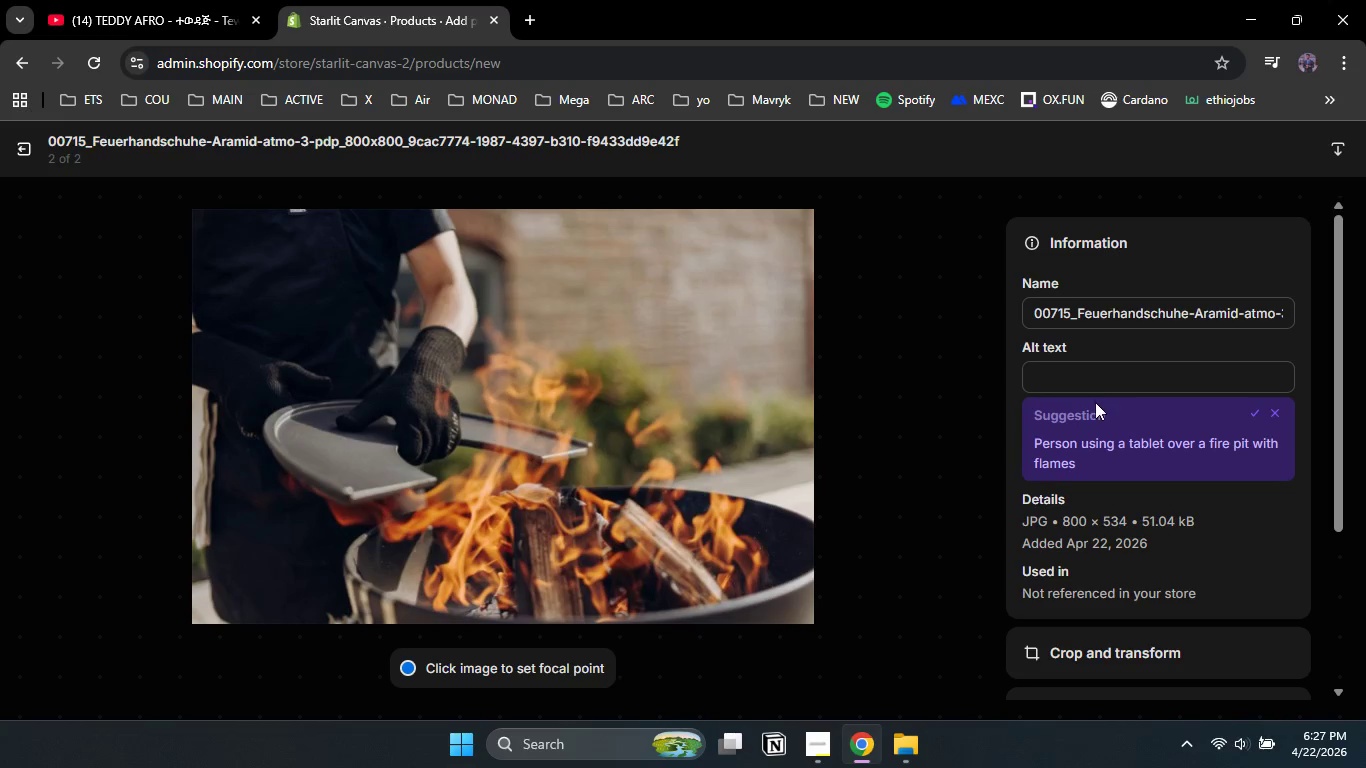 
left_click([1087, 384])
 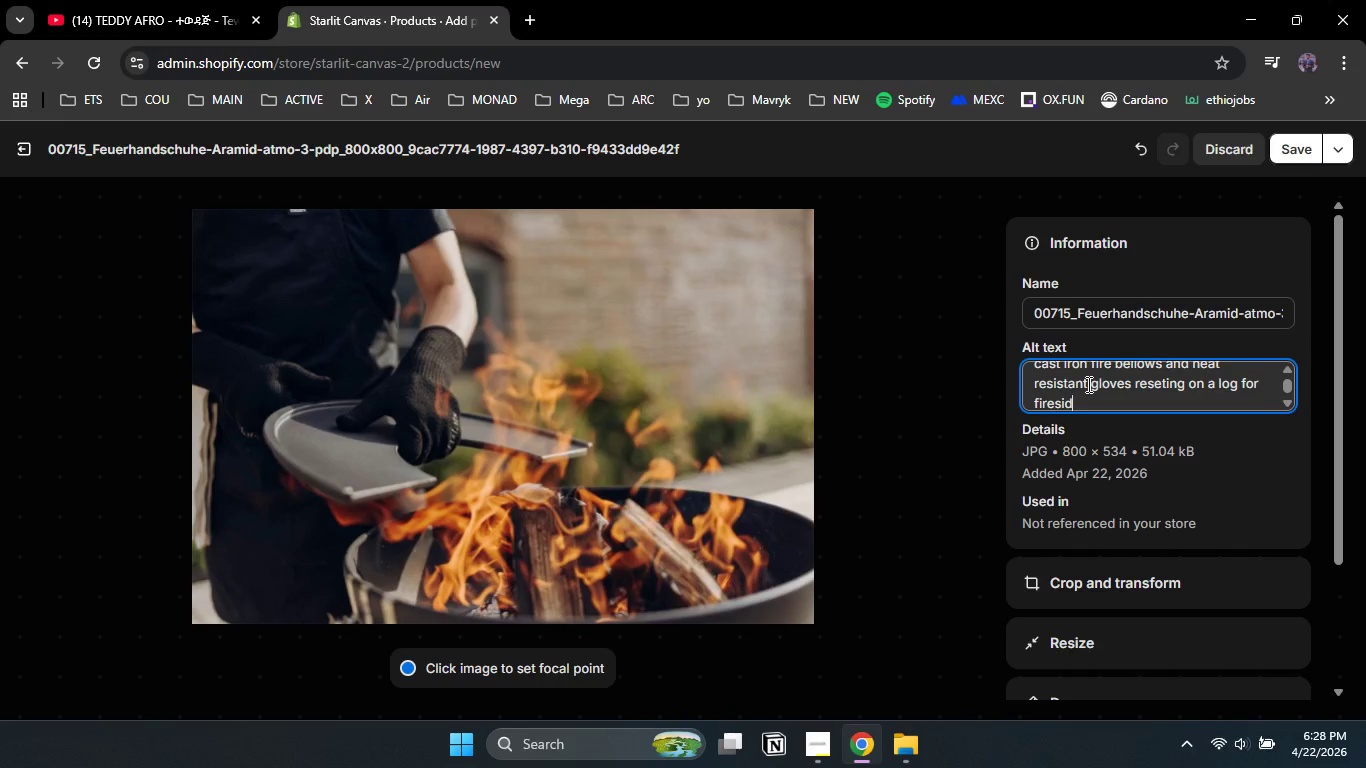 
type(cast iron fire bellows and heat resistant gloves reseting on a log for fireside saftey)
 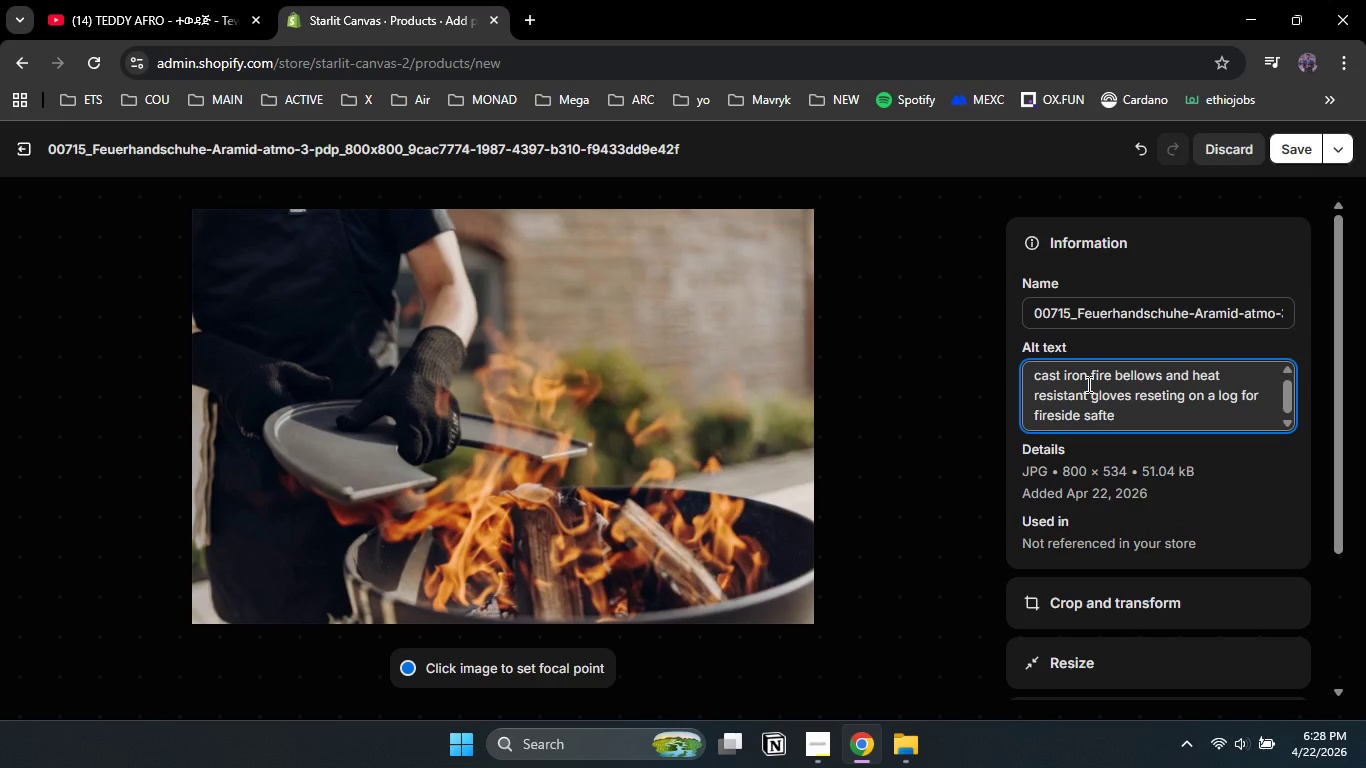 
left_click([1113, 412])
 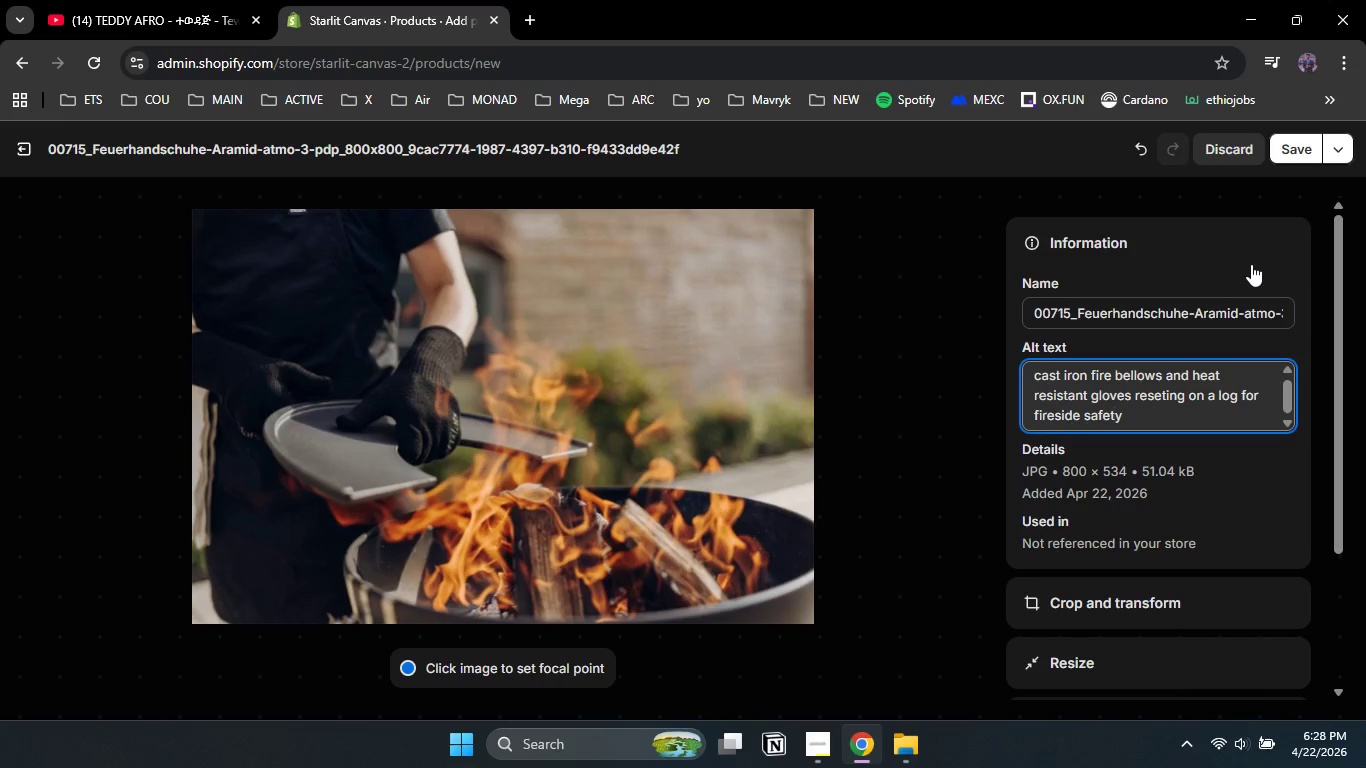 
key(Backspace)
key(Backspace)
type(et)
 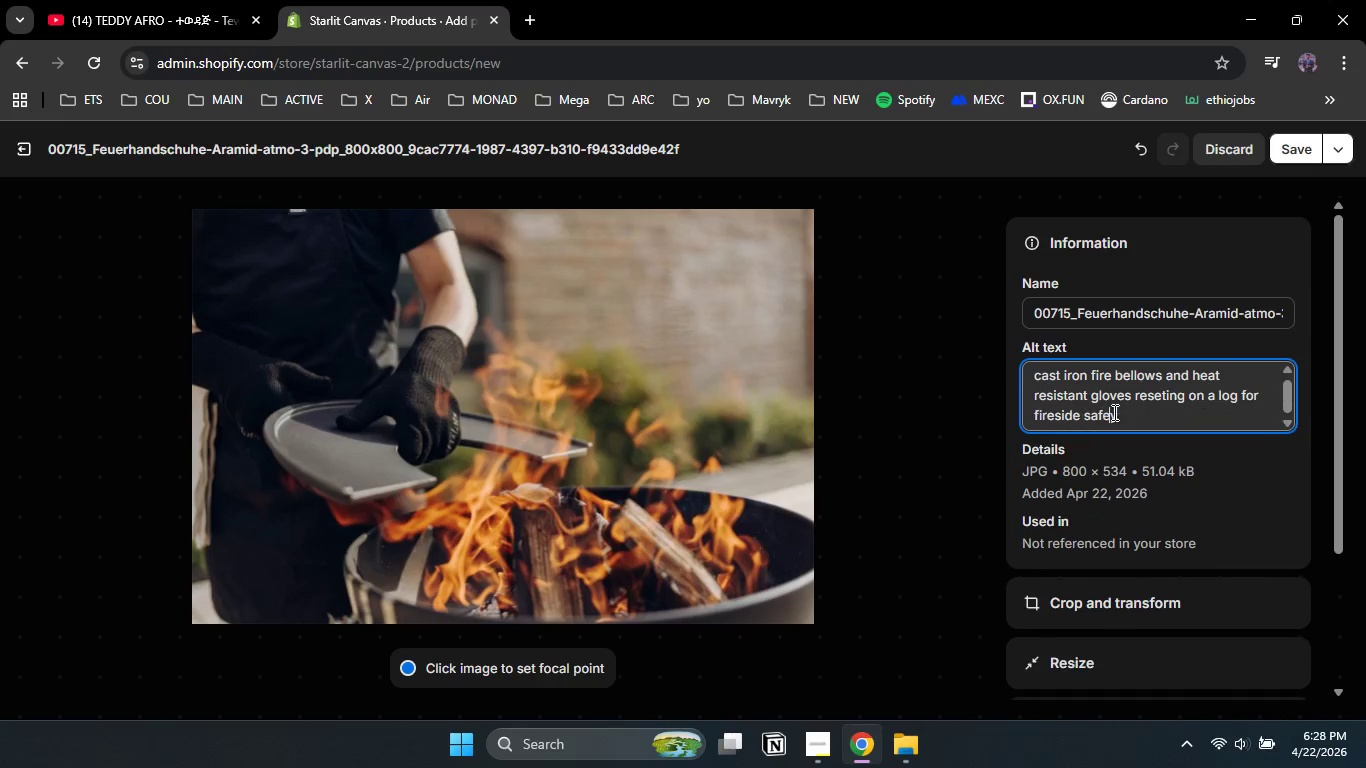 
left_click([1283, 157])
 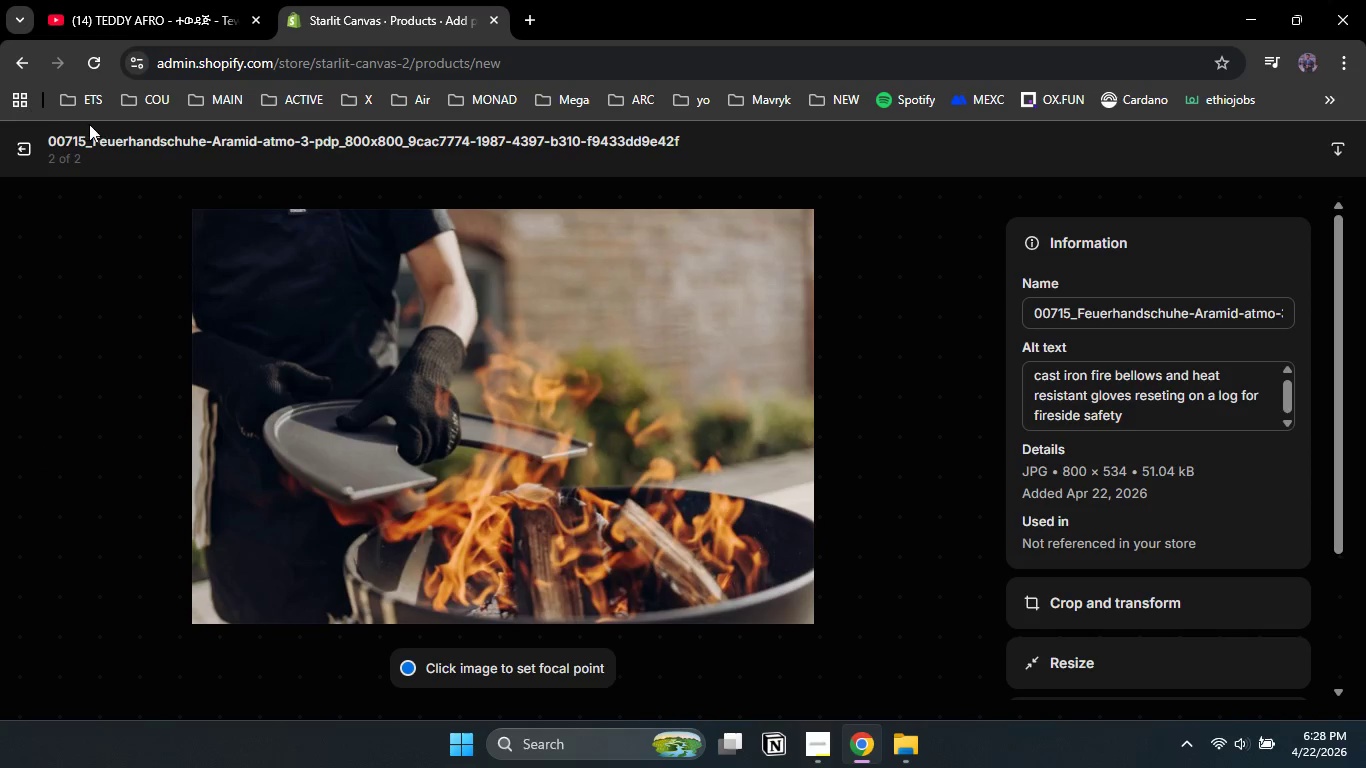 
left_click([32, 147])
 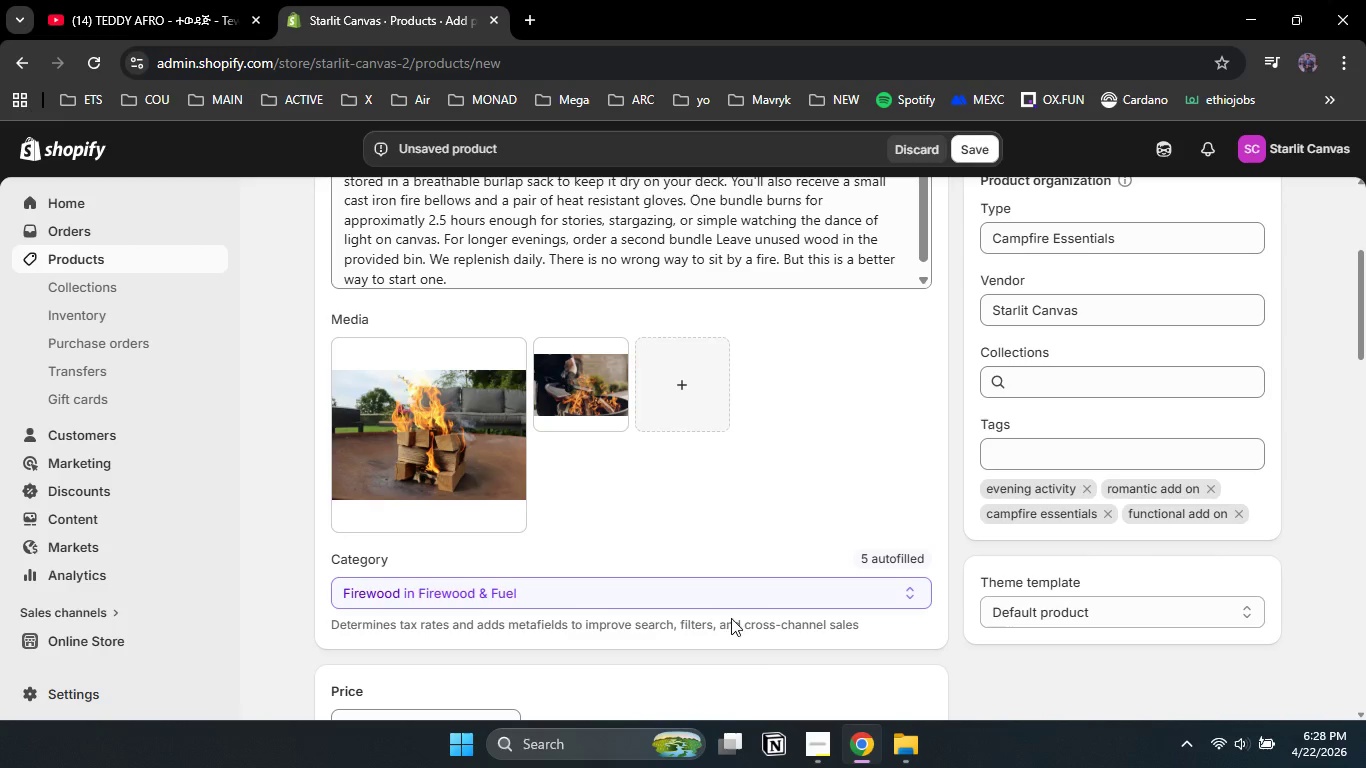 
left_click([813, 747])